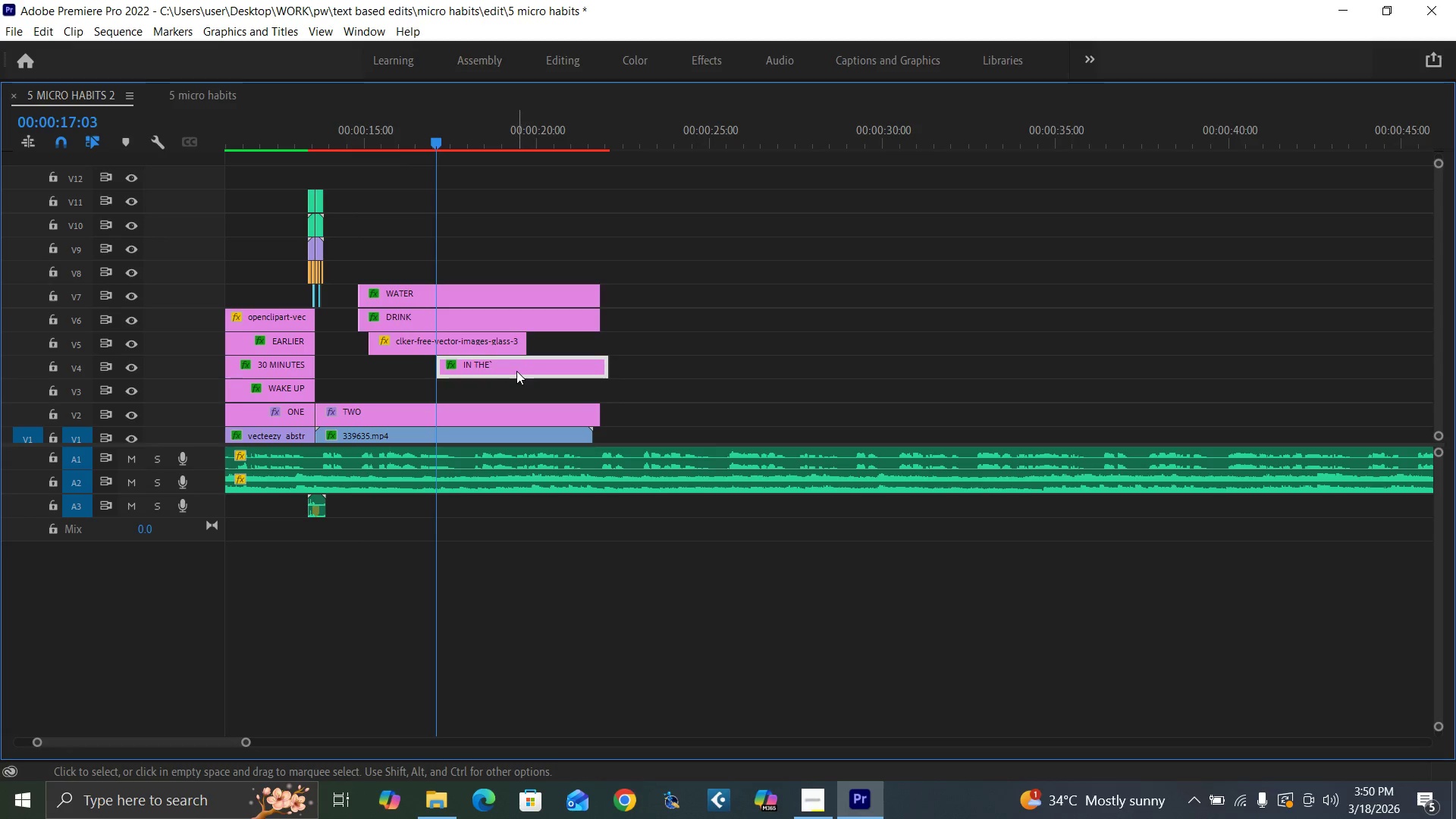 
key(Backquote)
 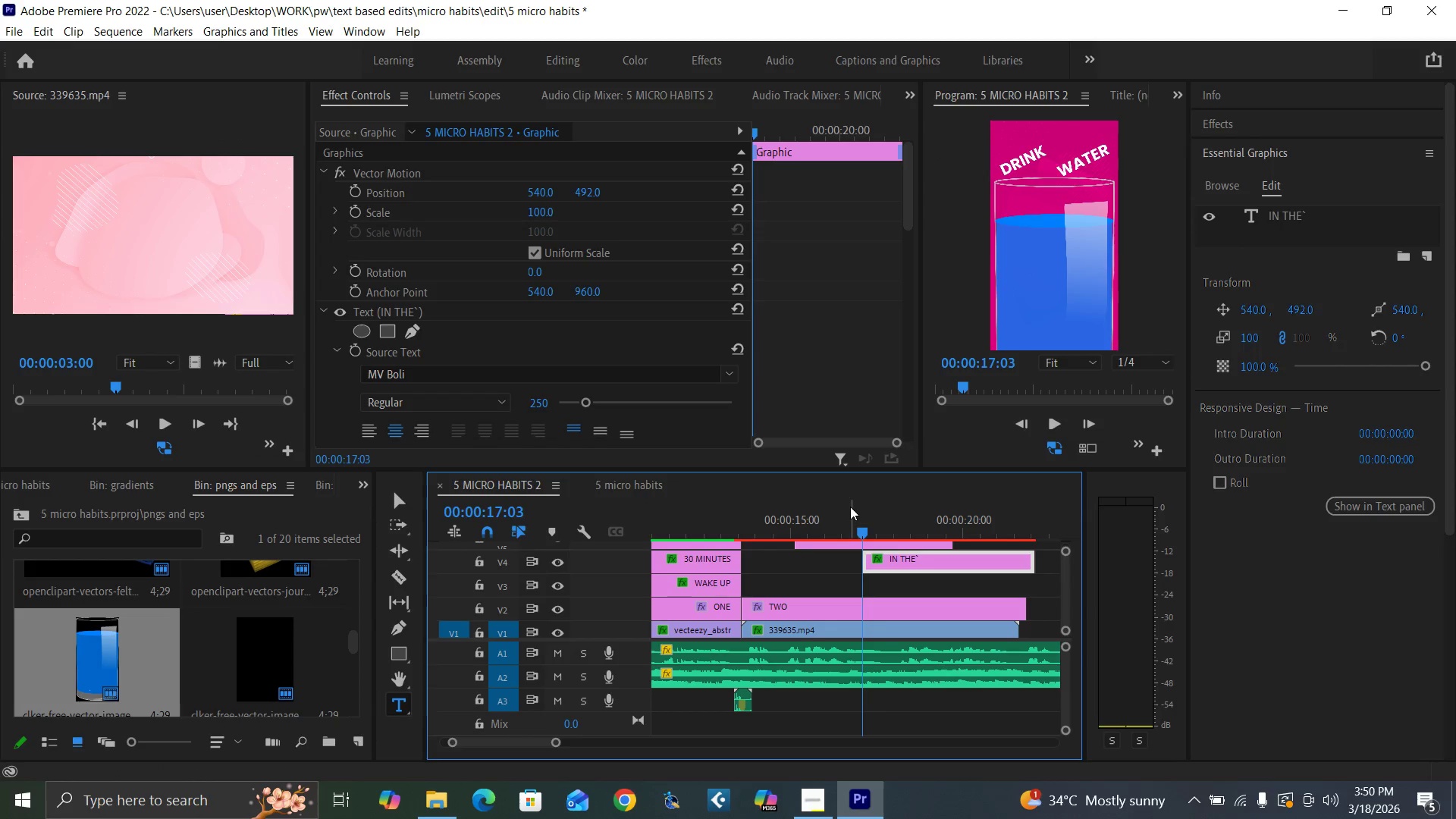 
left_click([786, 529])
 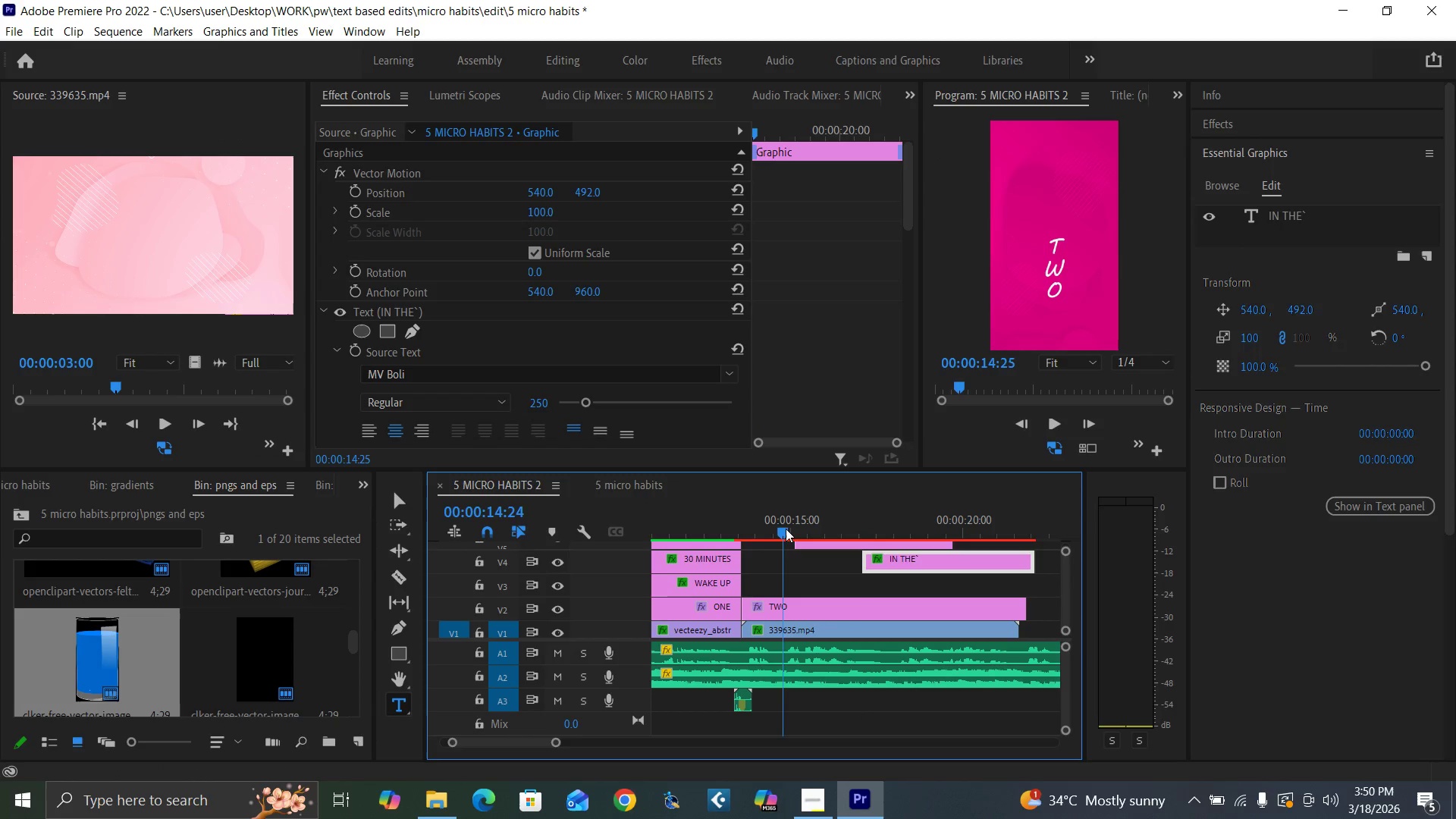 
key(Space)
 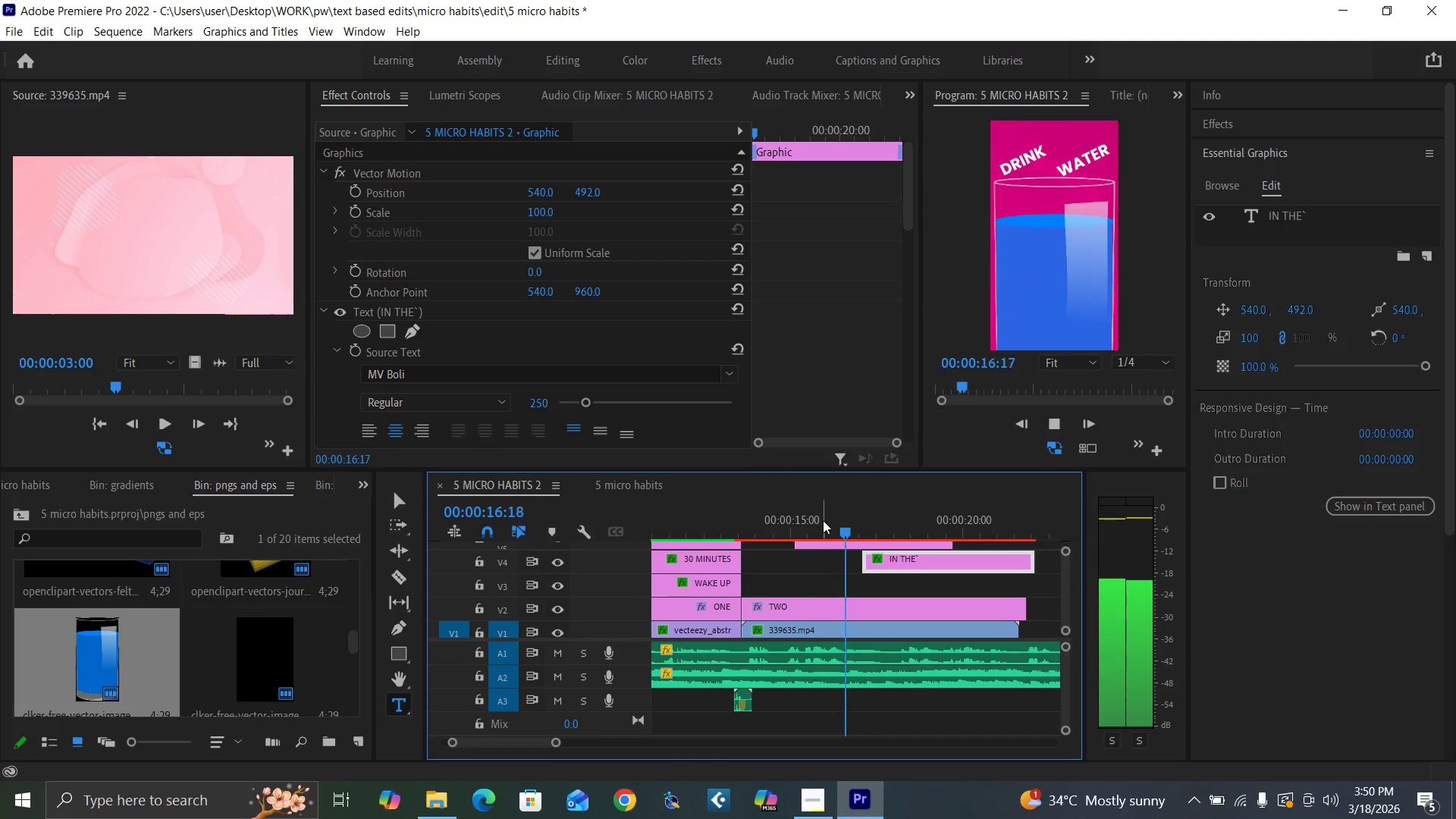 
key(Space)
 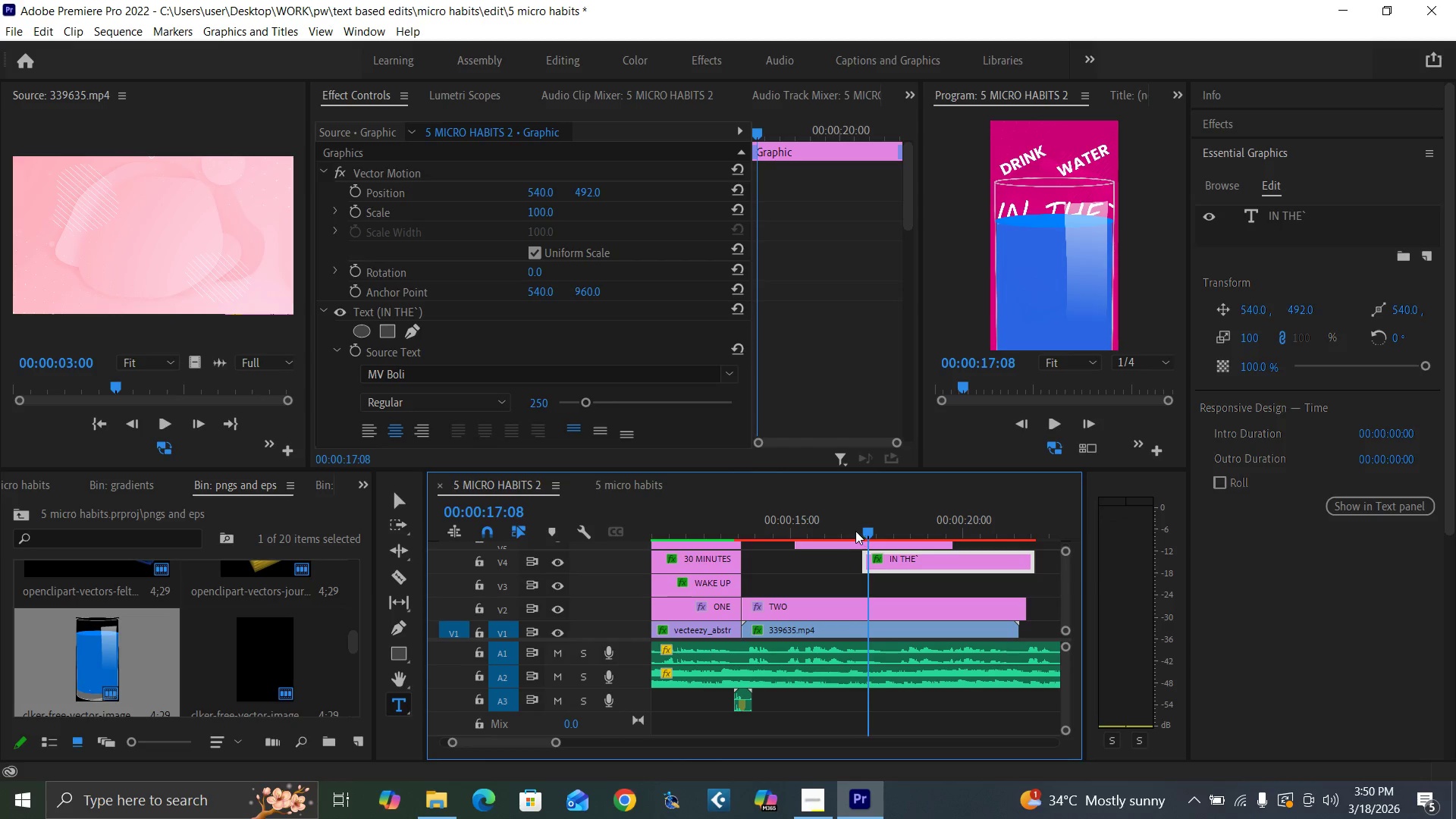 
wait(5.61)
 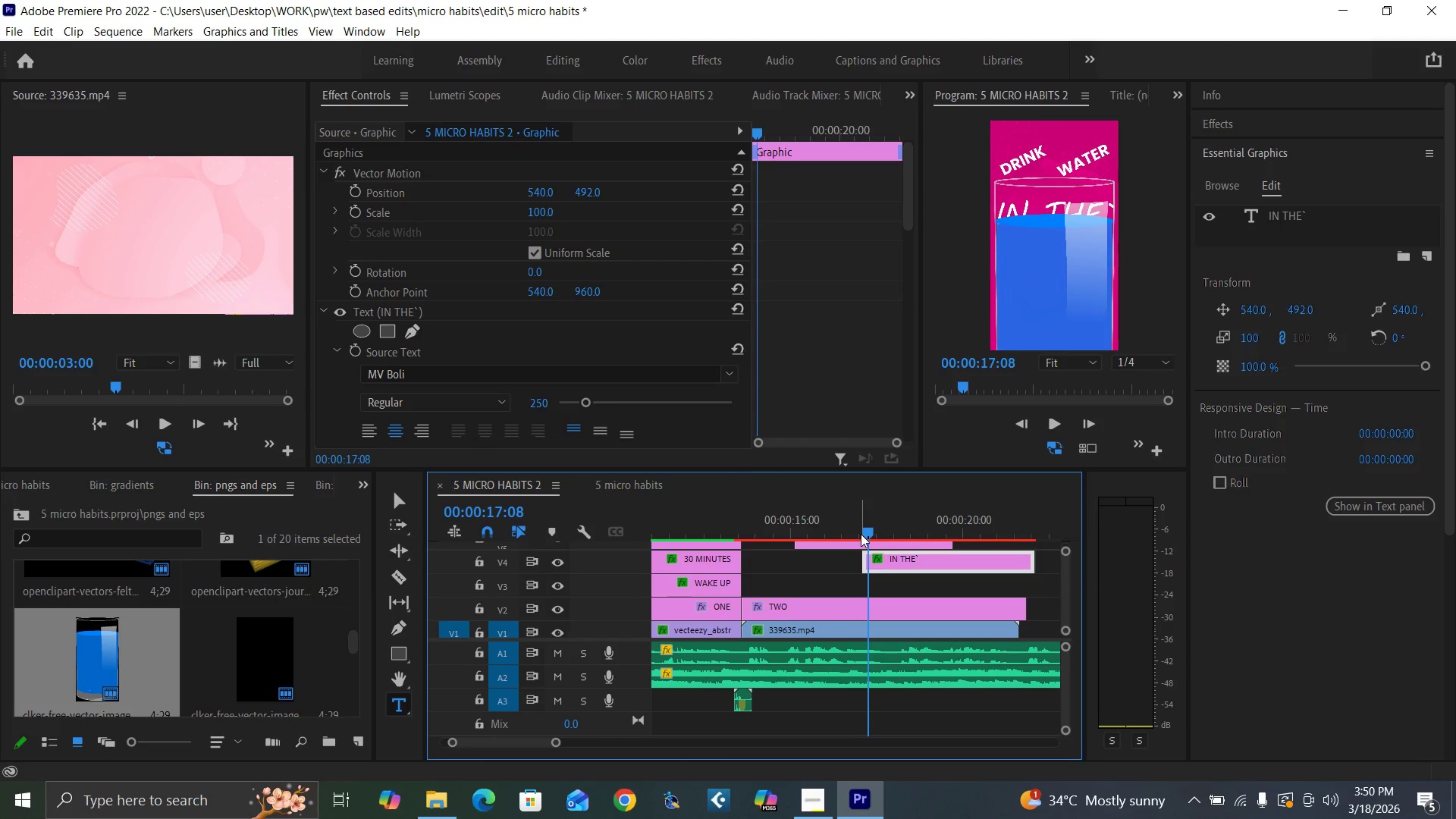 
left_click([830, 532])
 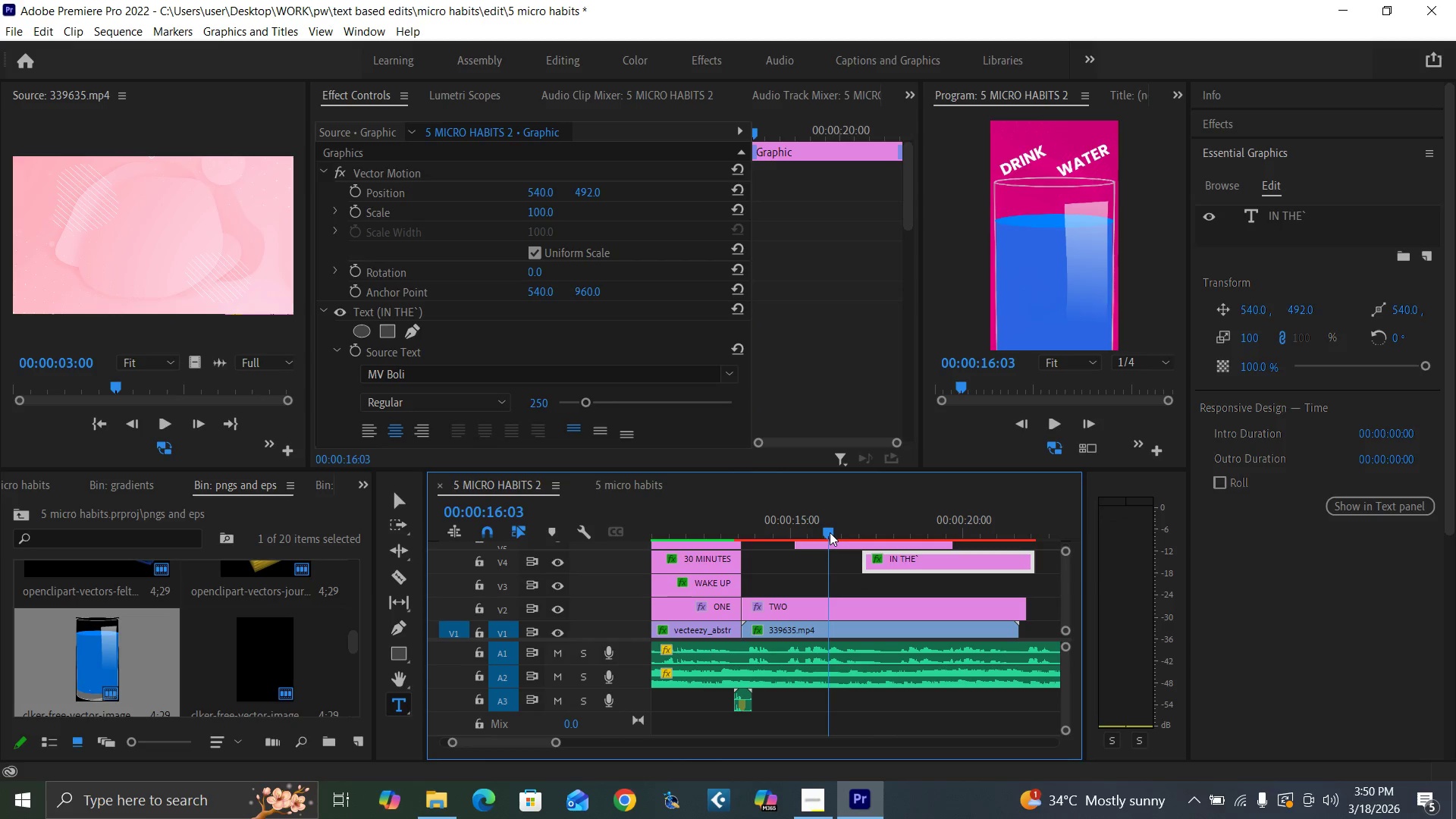 
key(Space)
 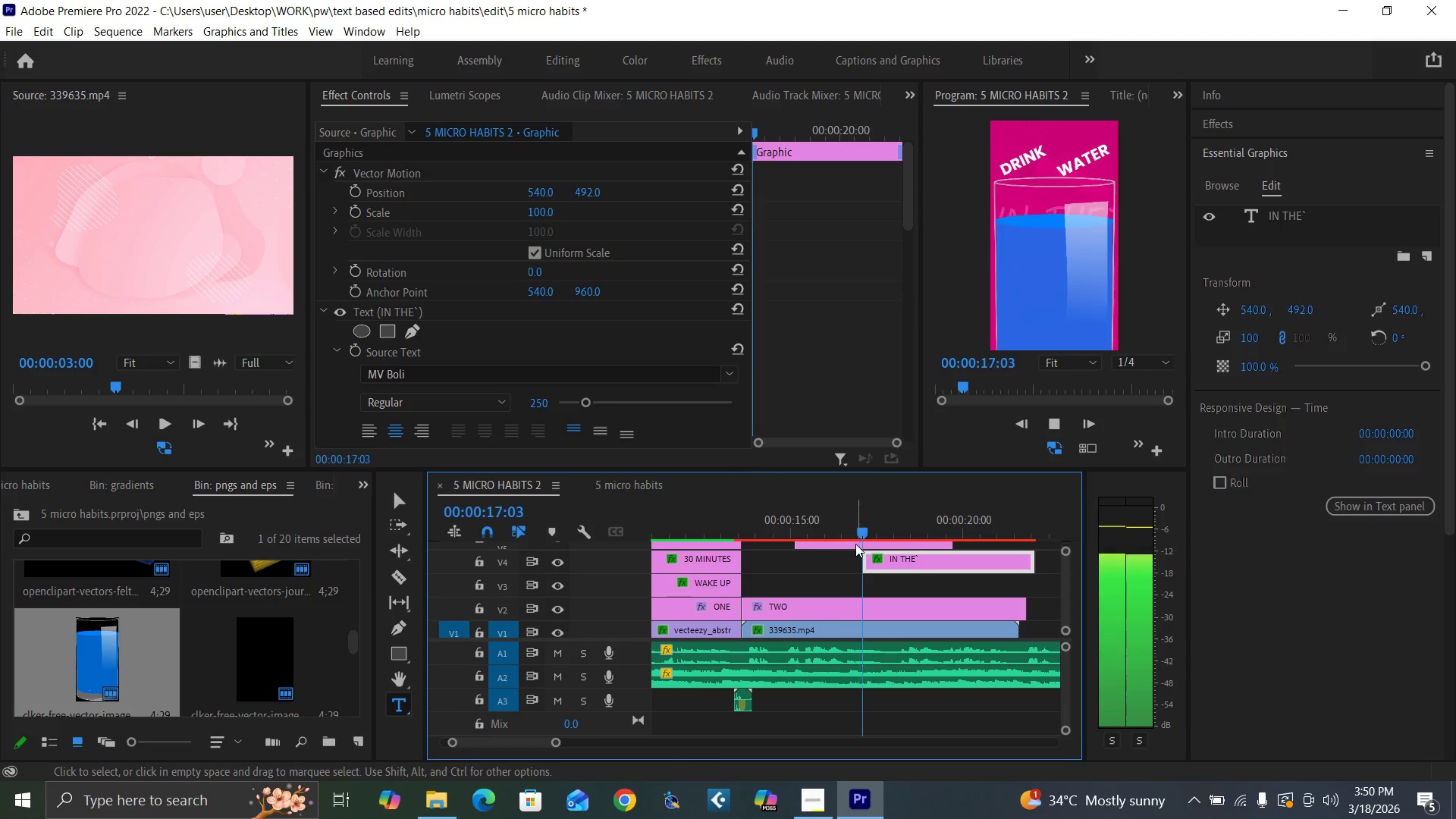 
key(Space)
 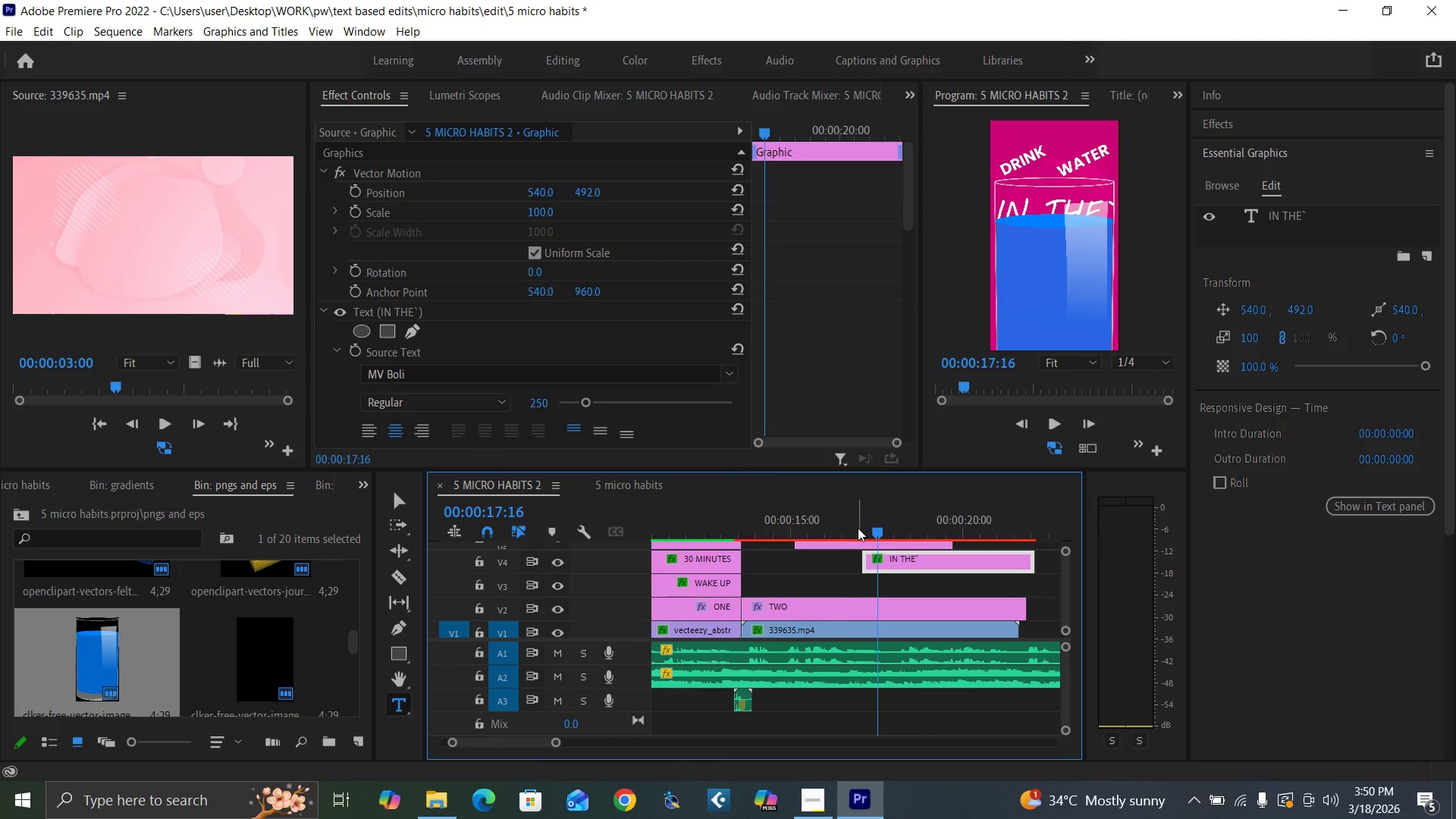 
double_click([858, 528])
 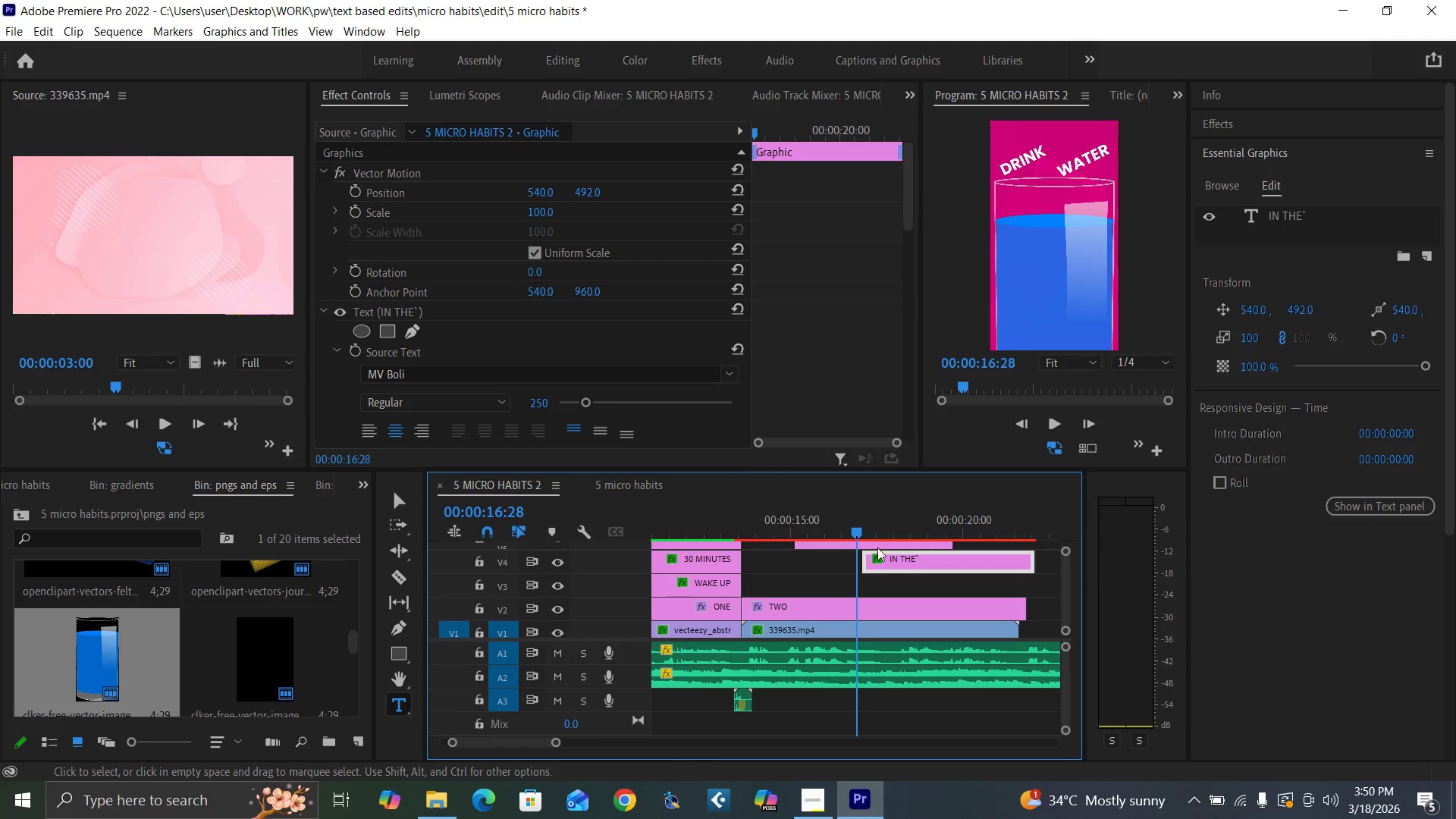 
left_click_drag(start_coordinate=[886, 555], to_coordinate=[882, 557])
 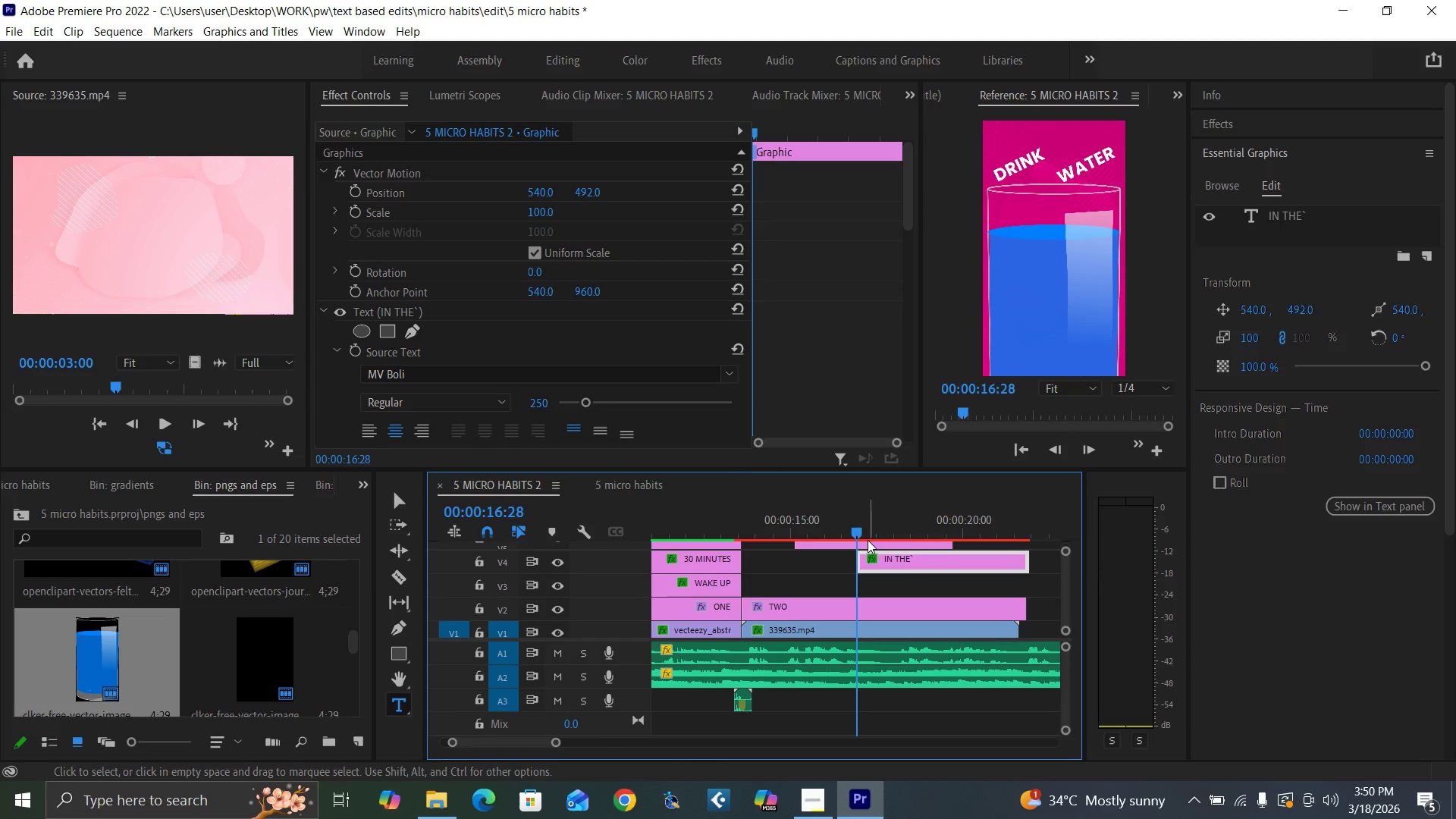 
left_click([864, 533])
 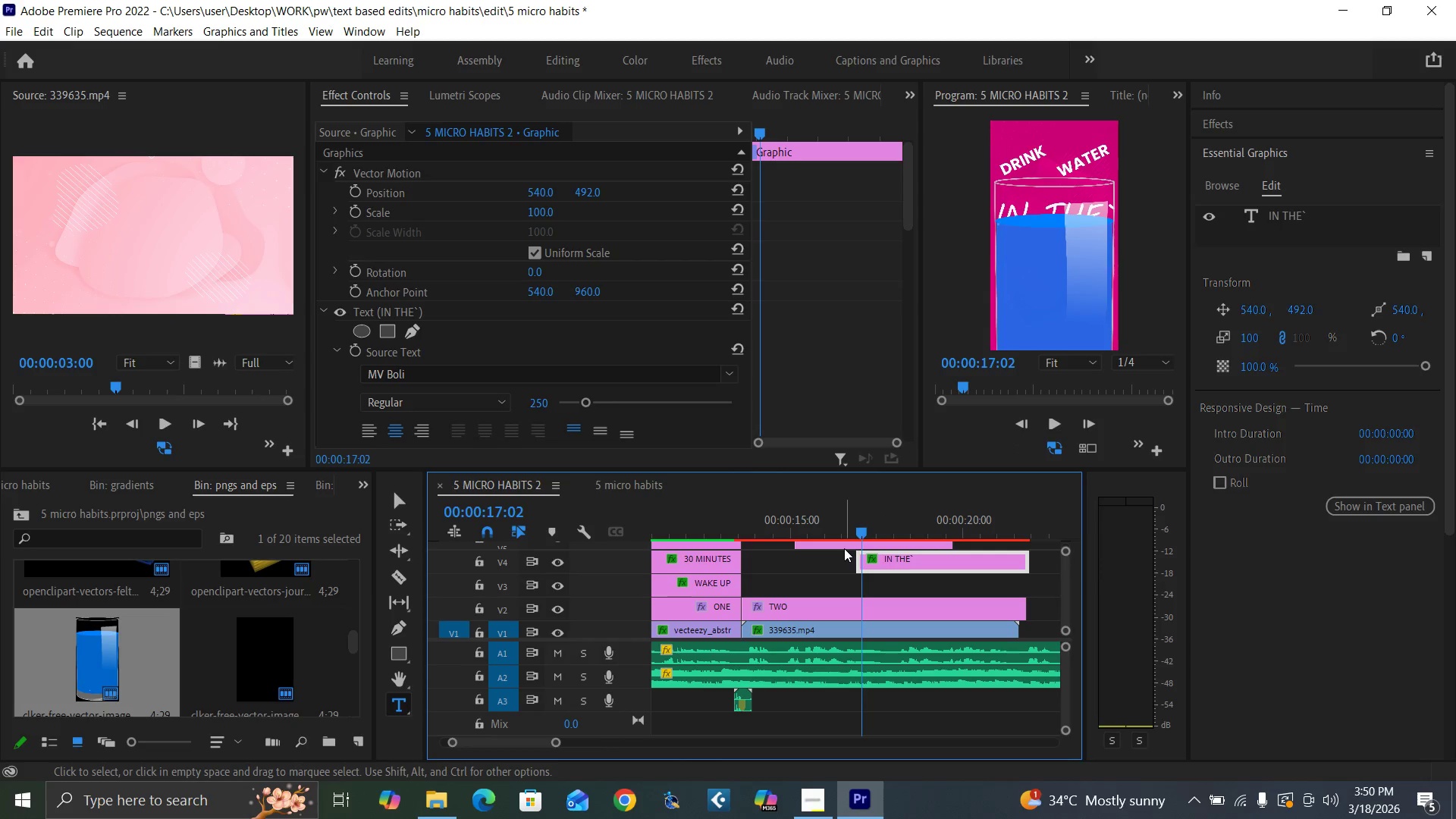 
left_click([843, 546])
 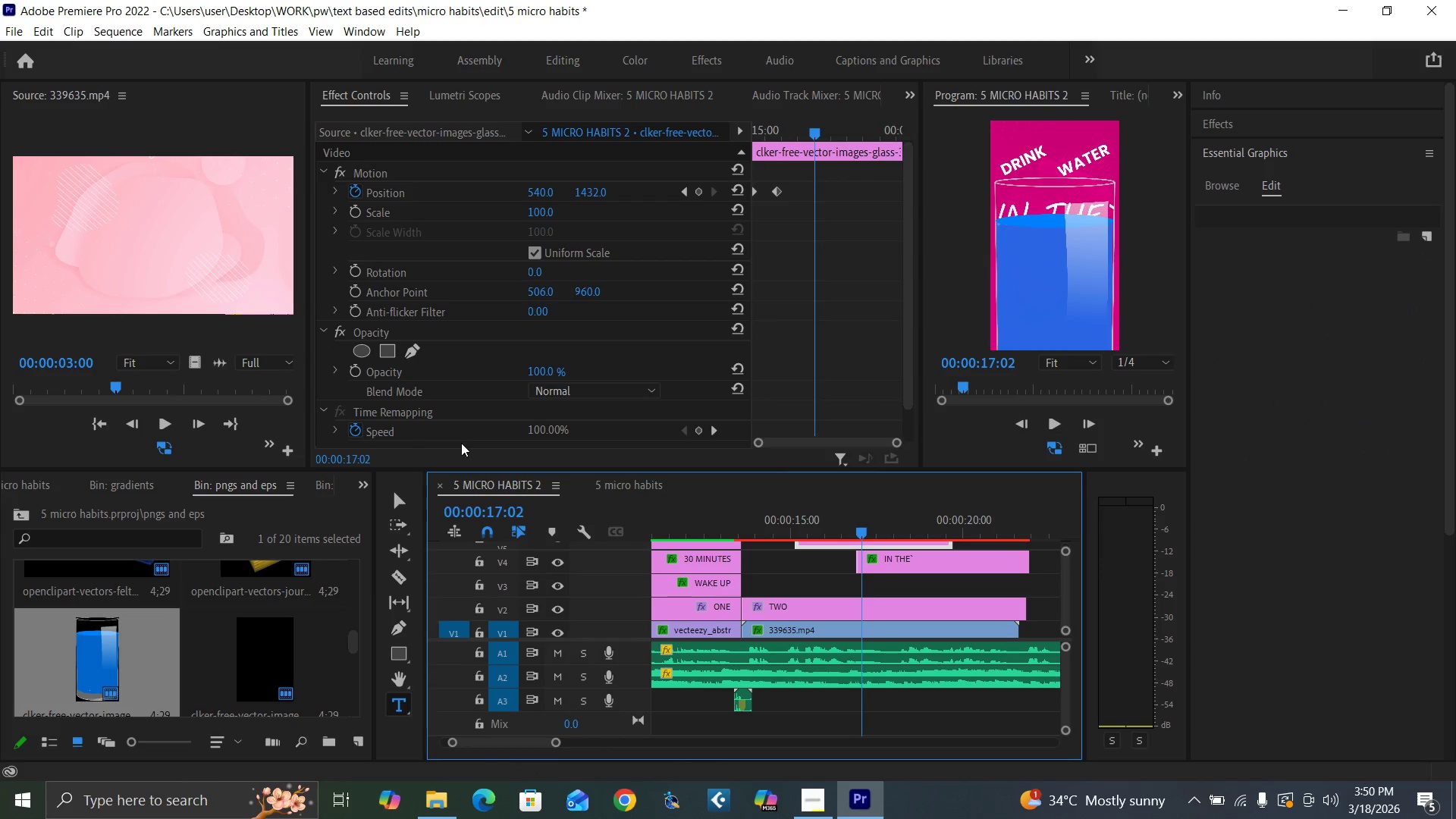 
left_click([581, 391])
 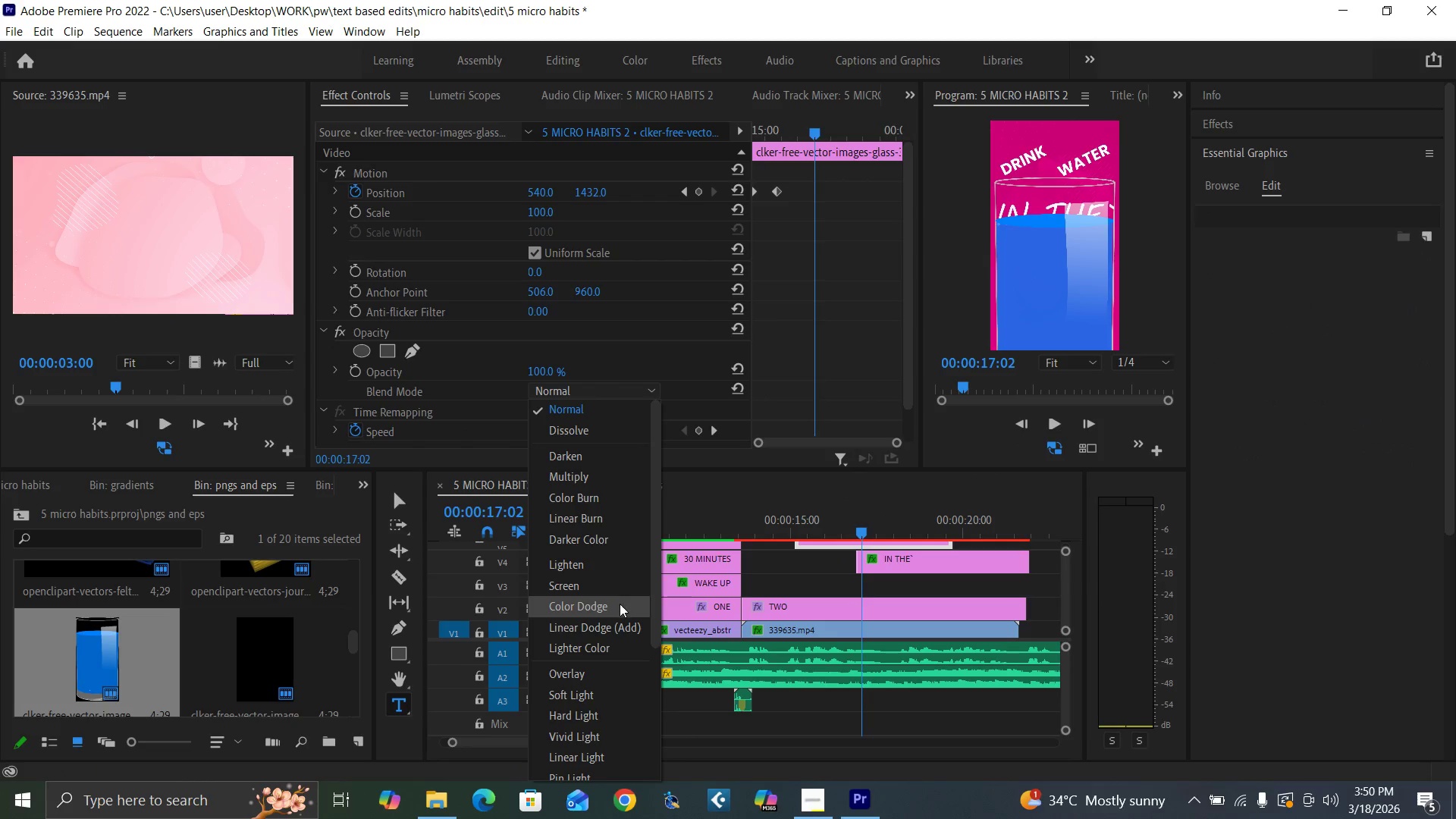 
left_click([570, 585])
 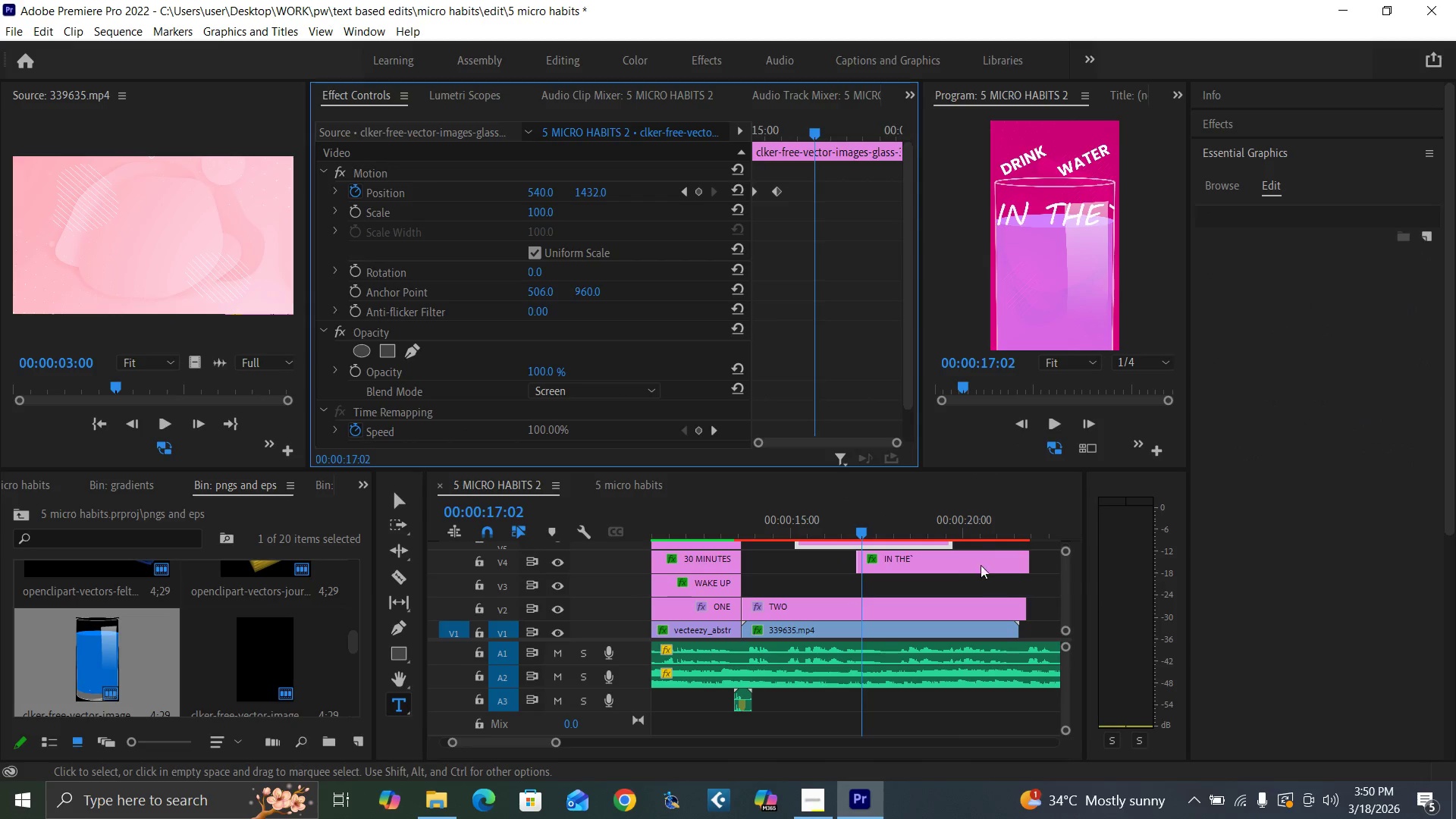 
left_click([908, 553])
 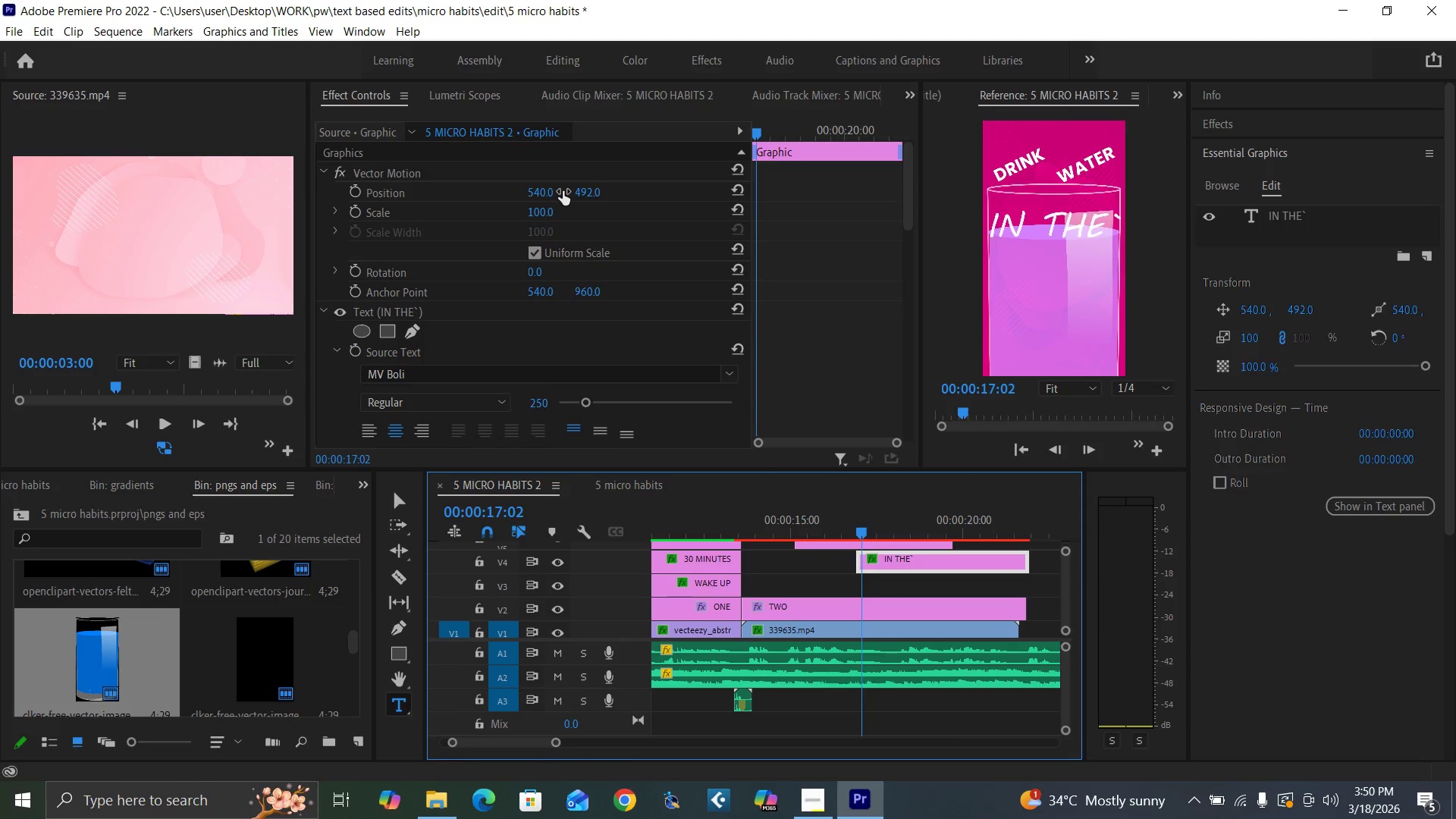 
left_click_drag(start_coordinate=[585, 194], to_coordinate=[821, 172])
 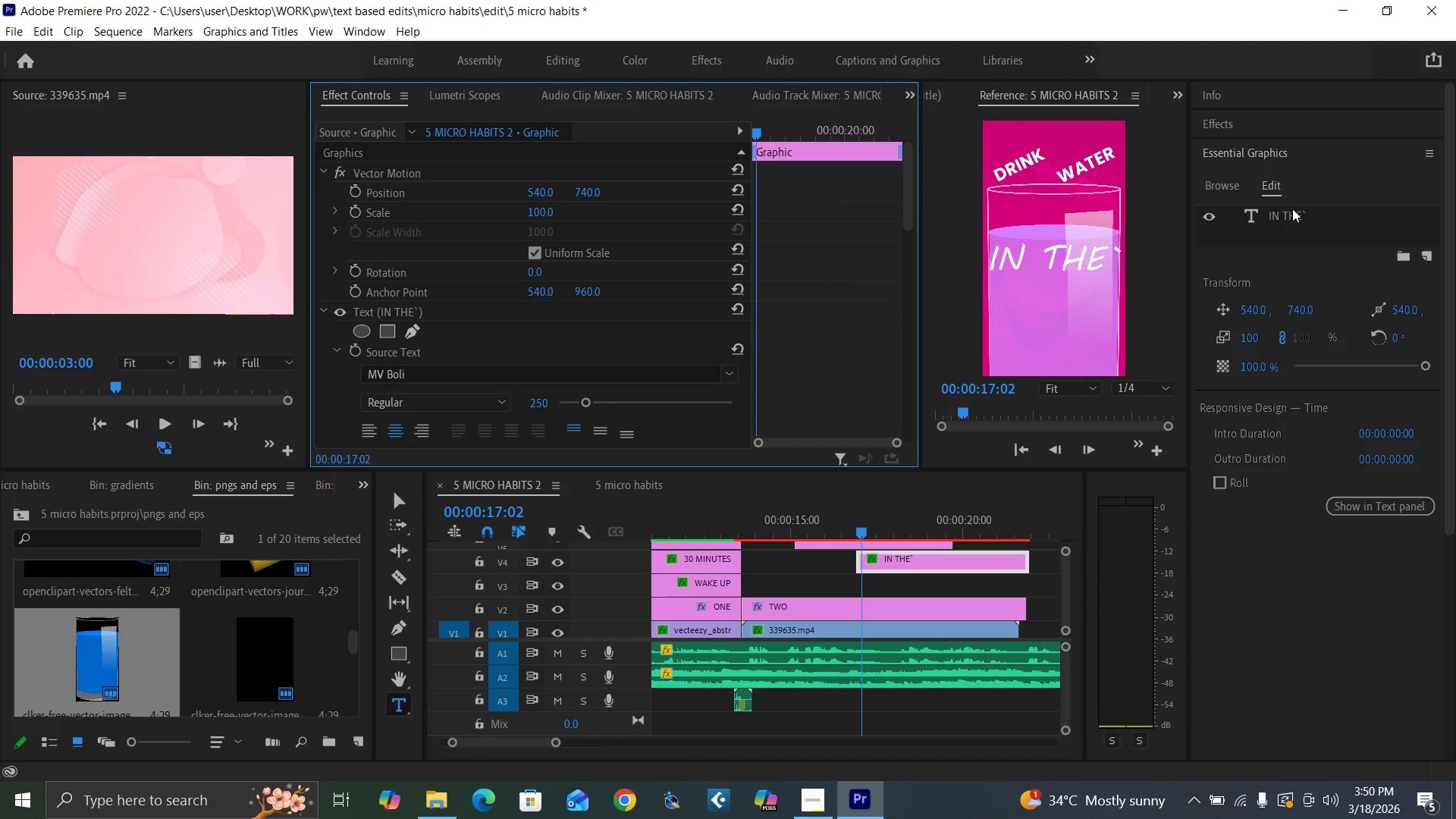 
double_click([1294, 211])
 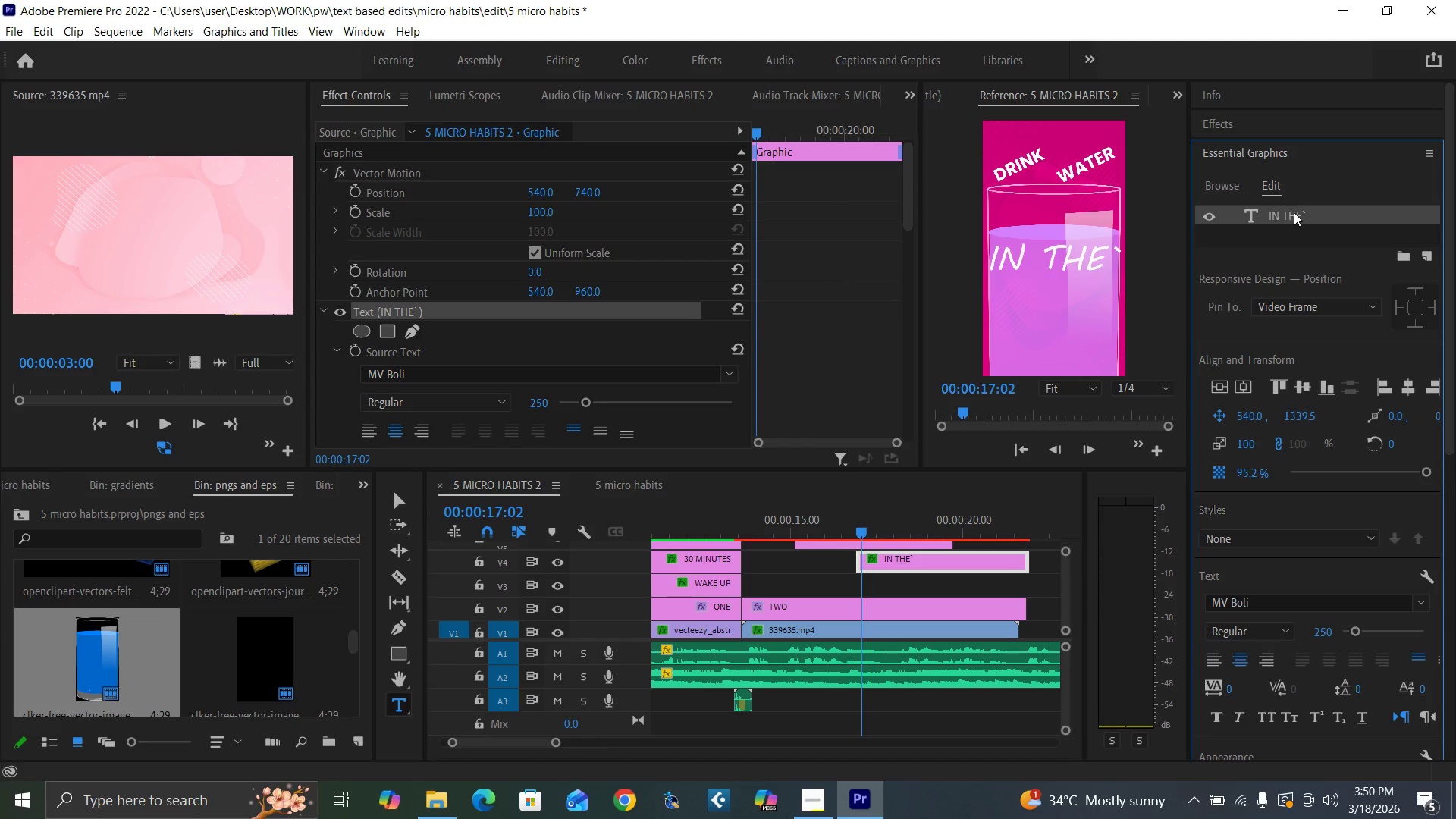 
double_click([1294, 212])
 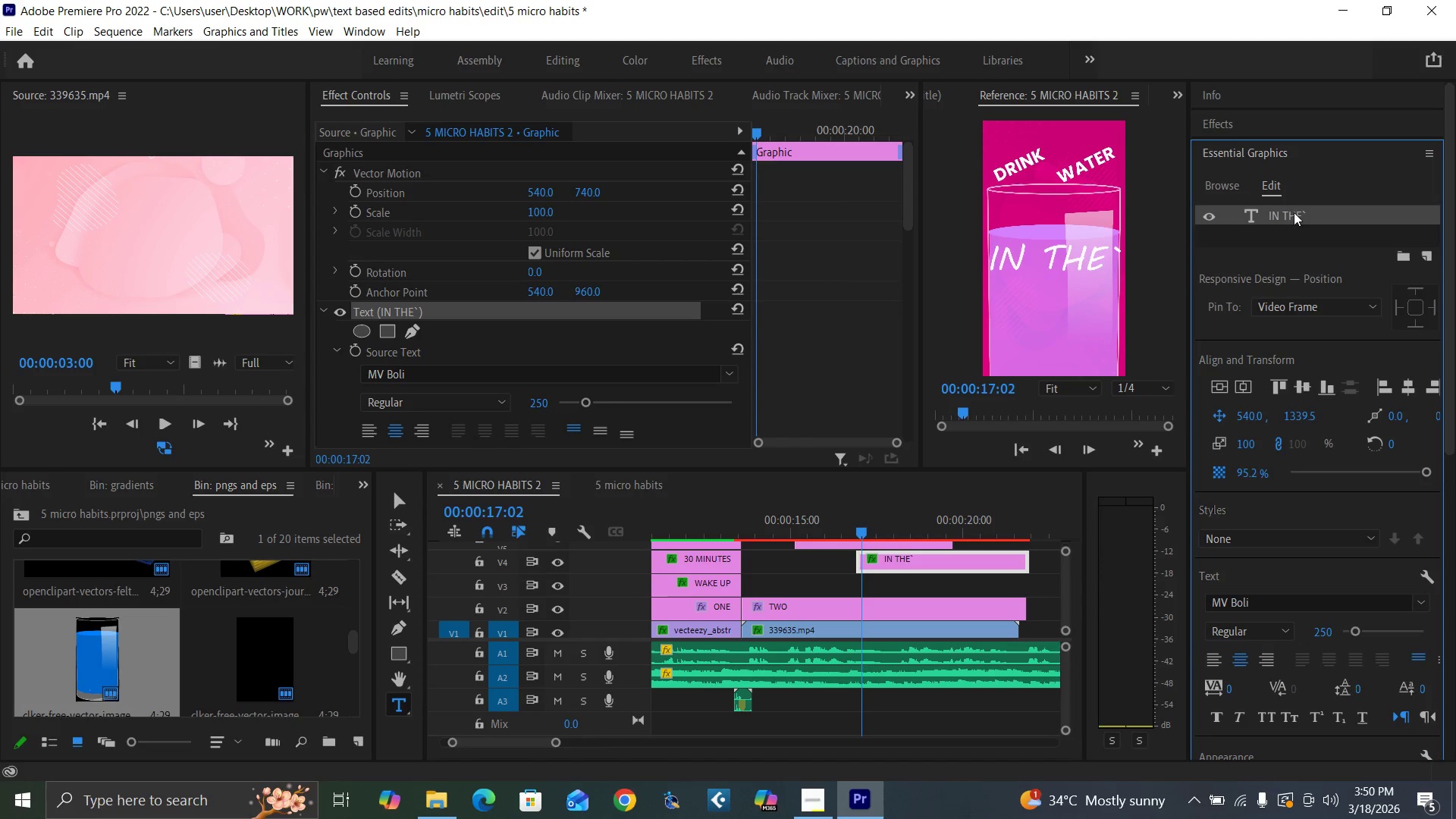 
triple_click([1286, 212])
 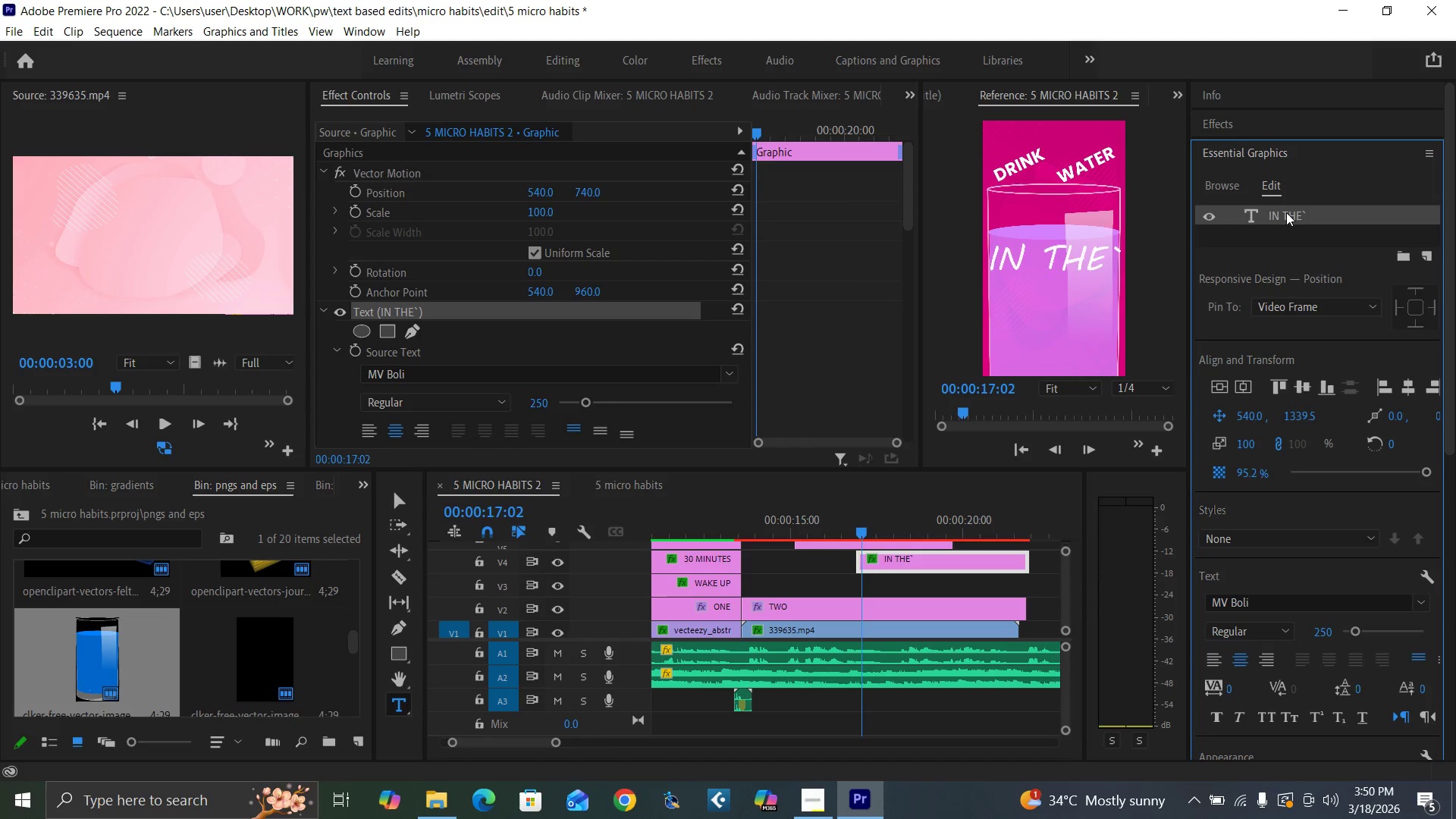 
triple_click([1286, 212])
 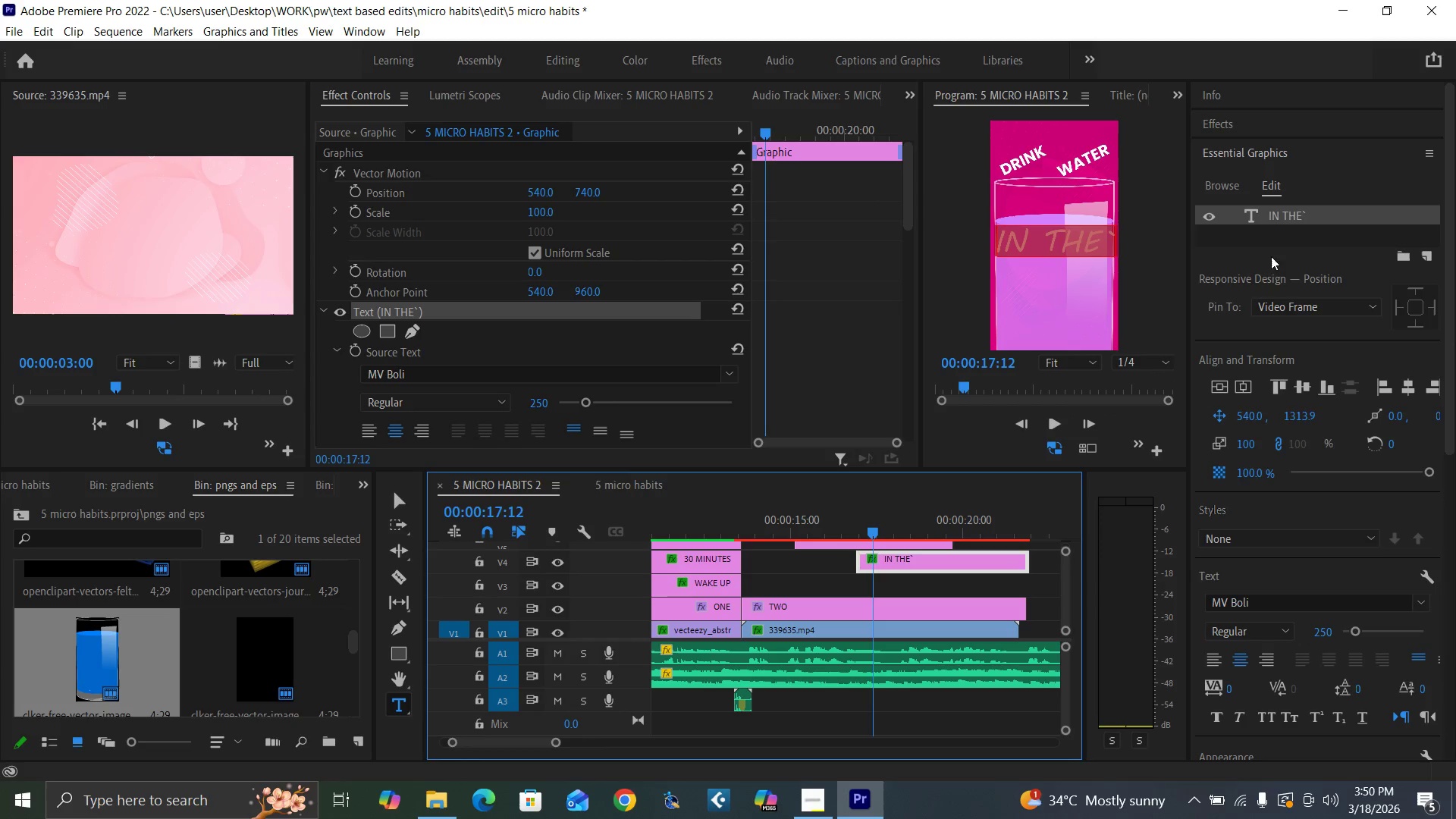 
double_click([1293, 218])
 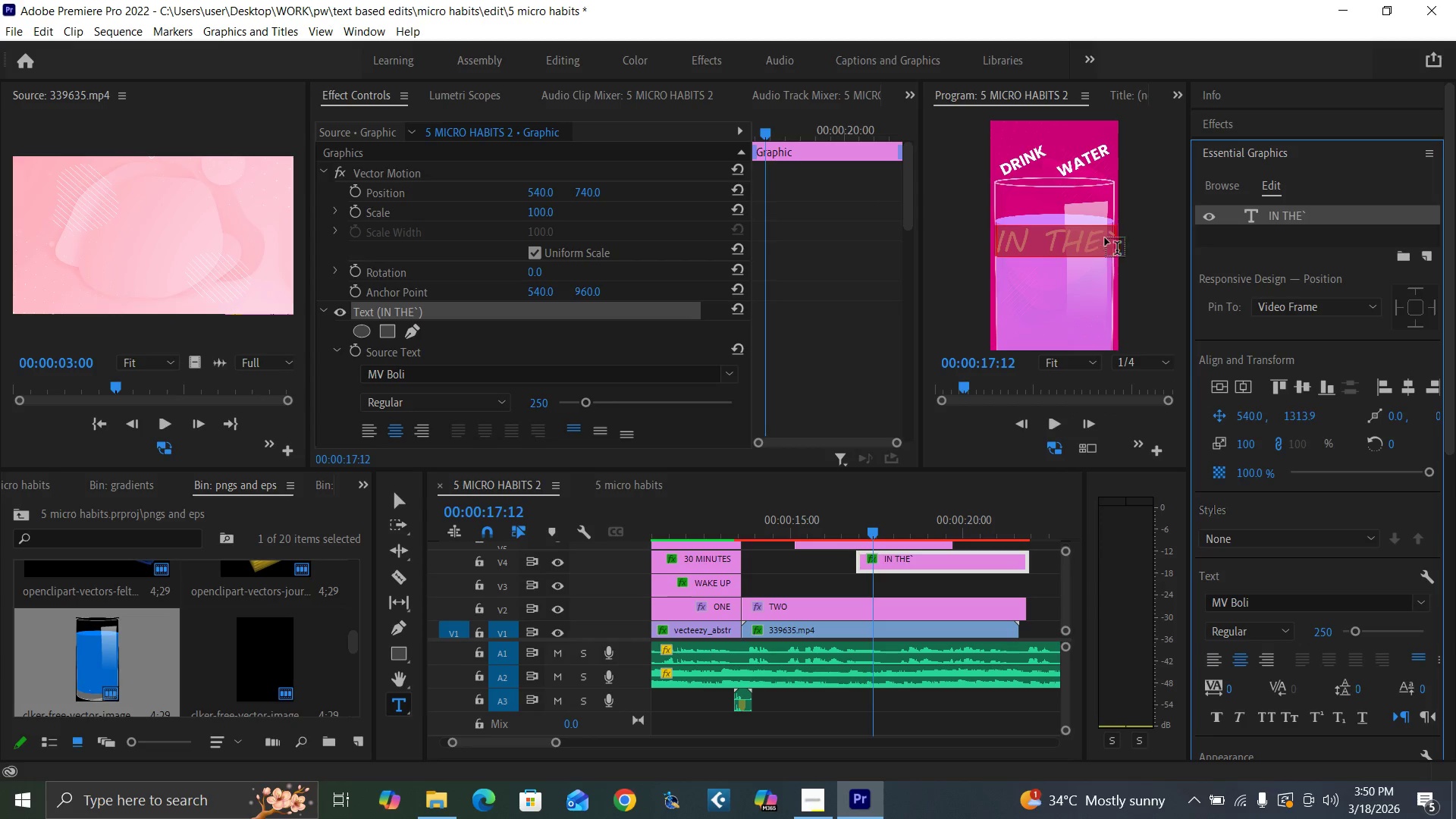 
left_click_drag(start_coordinate=[1107, 235], to_coordinate=[1126, 243])
 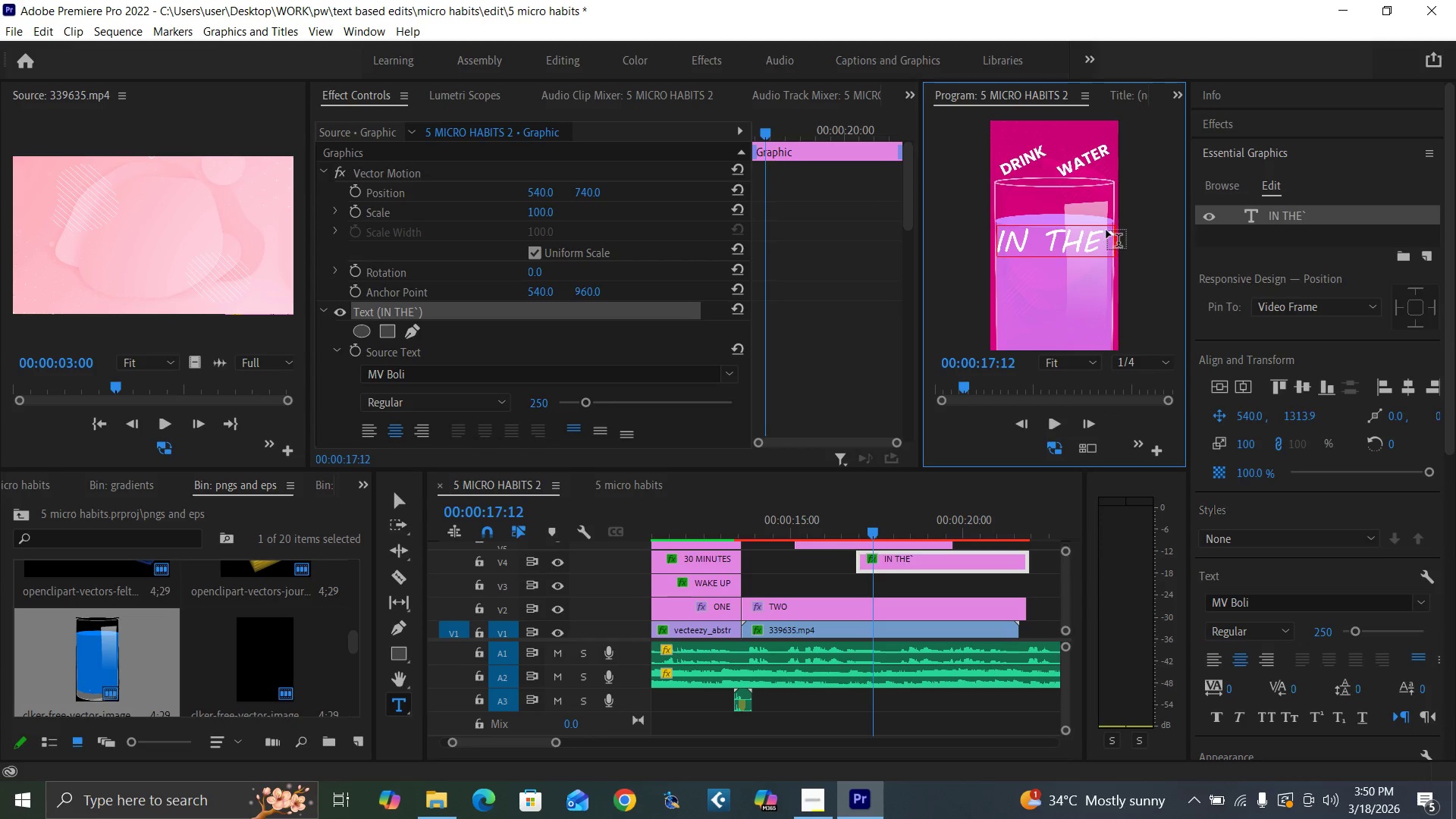 
left_click_drag(start_coordinate=[1106, 231], to_coordinate=[1135, 245])
 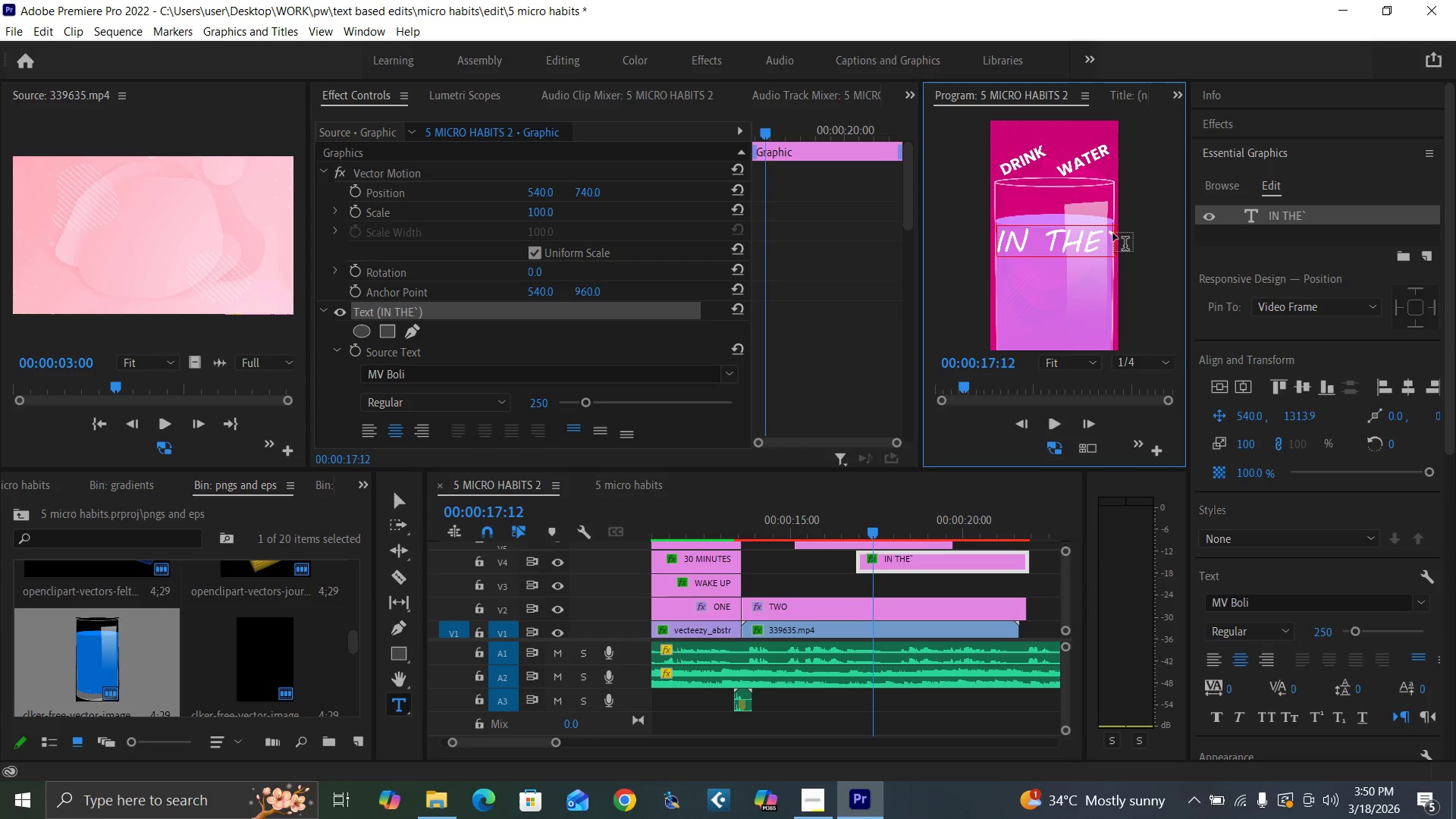 
left_click([1112, 234])
 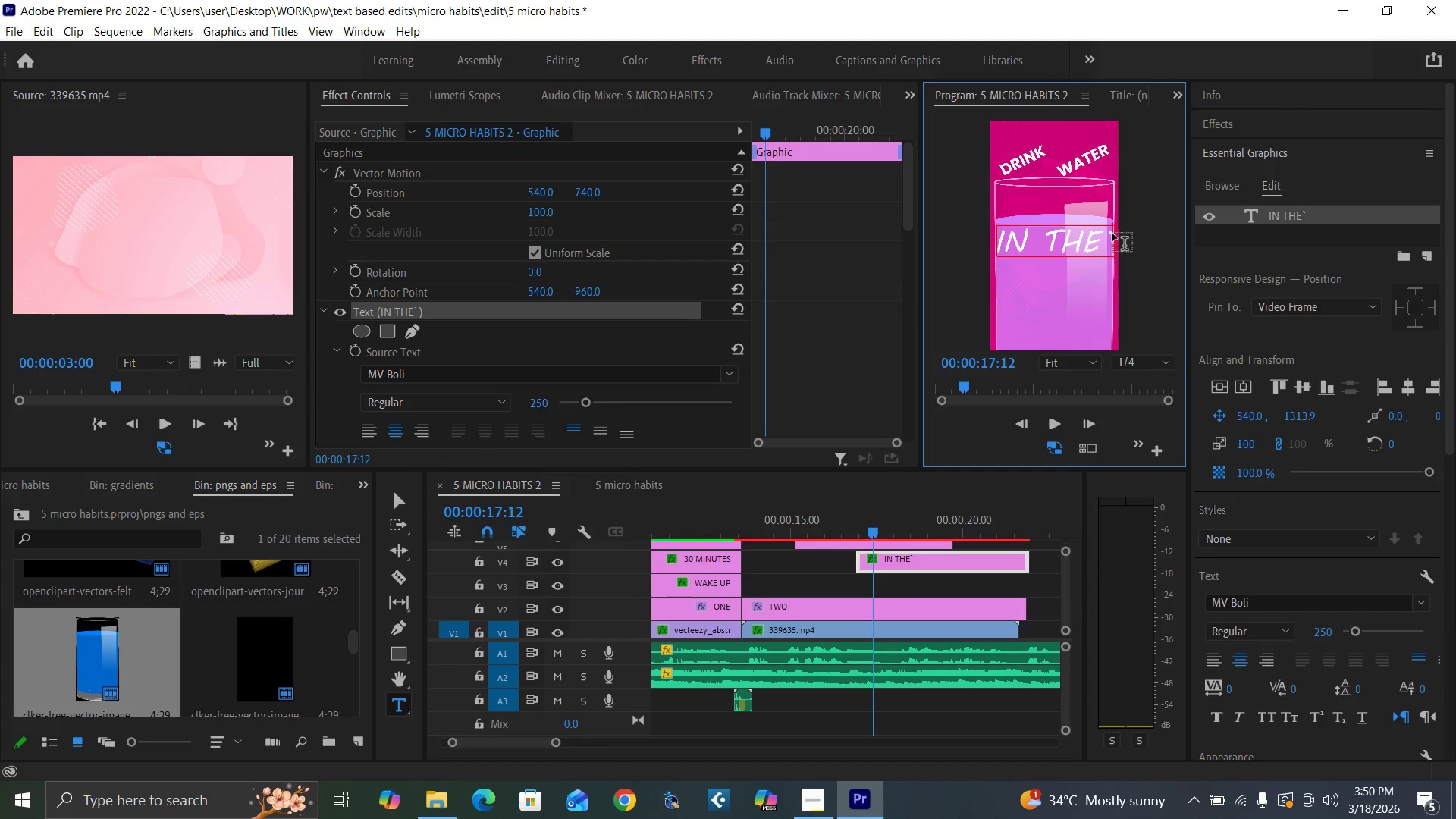 
key(Backspace)
 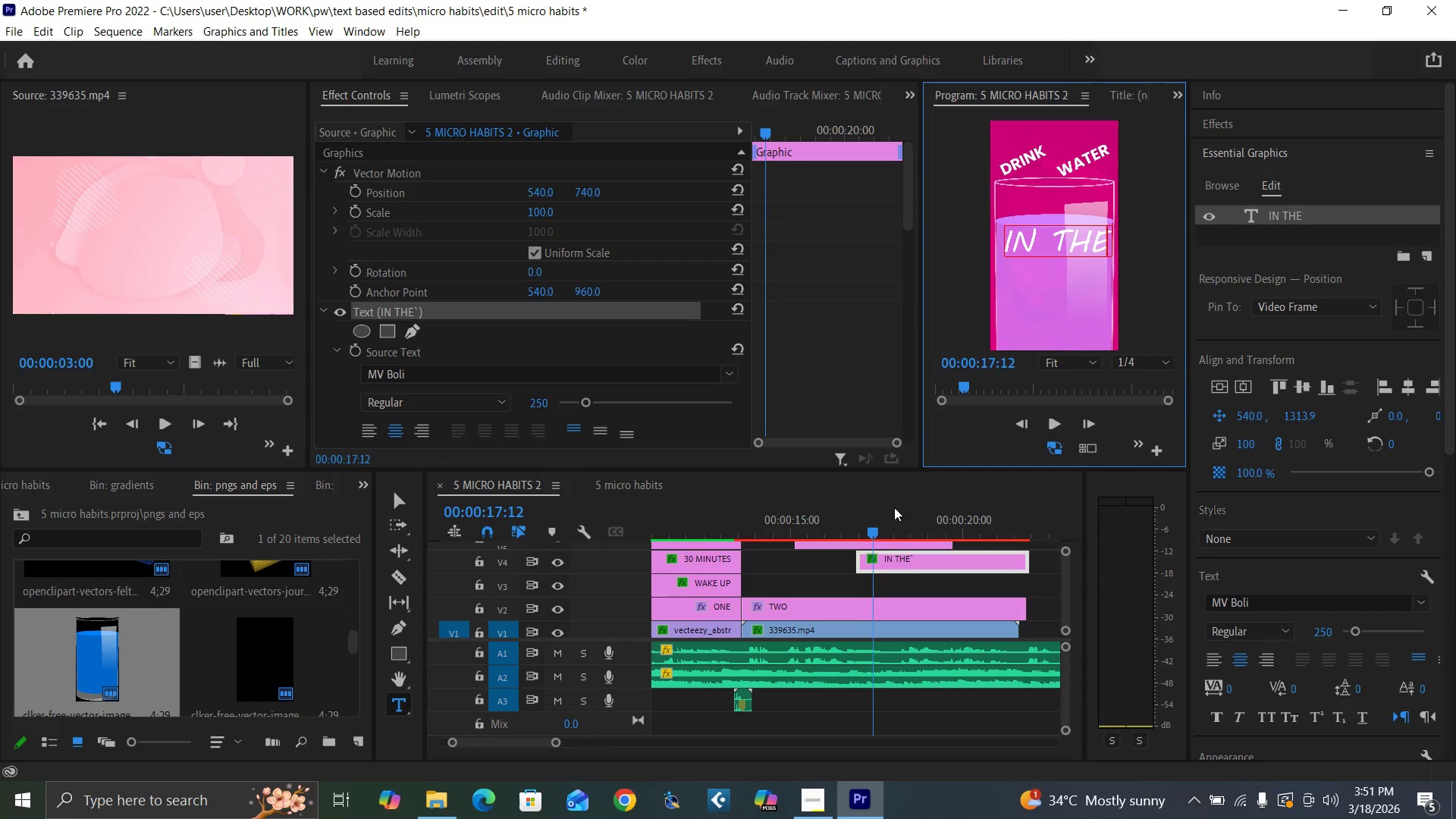 
left_click([834, 522])
 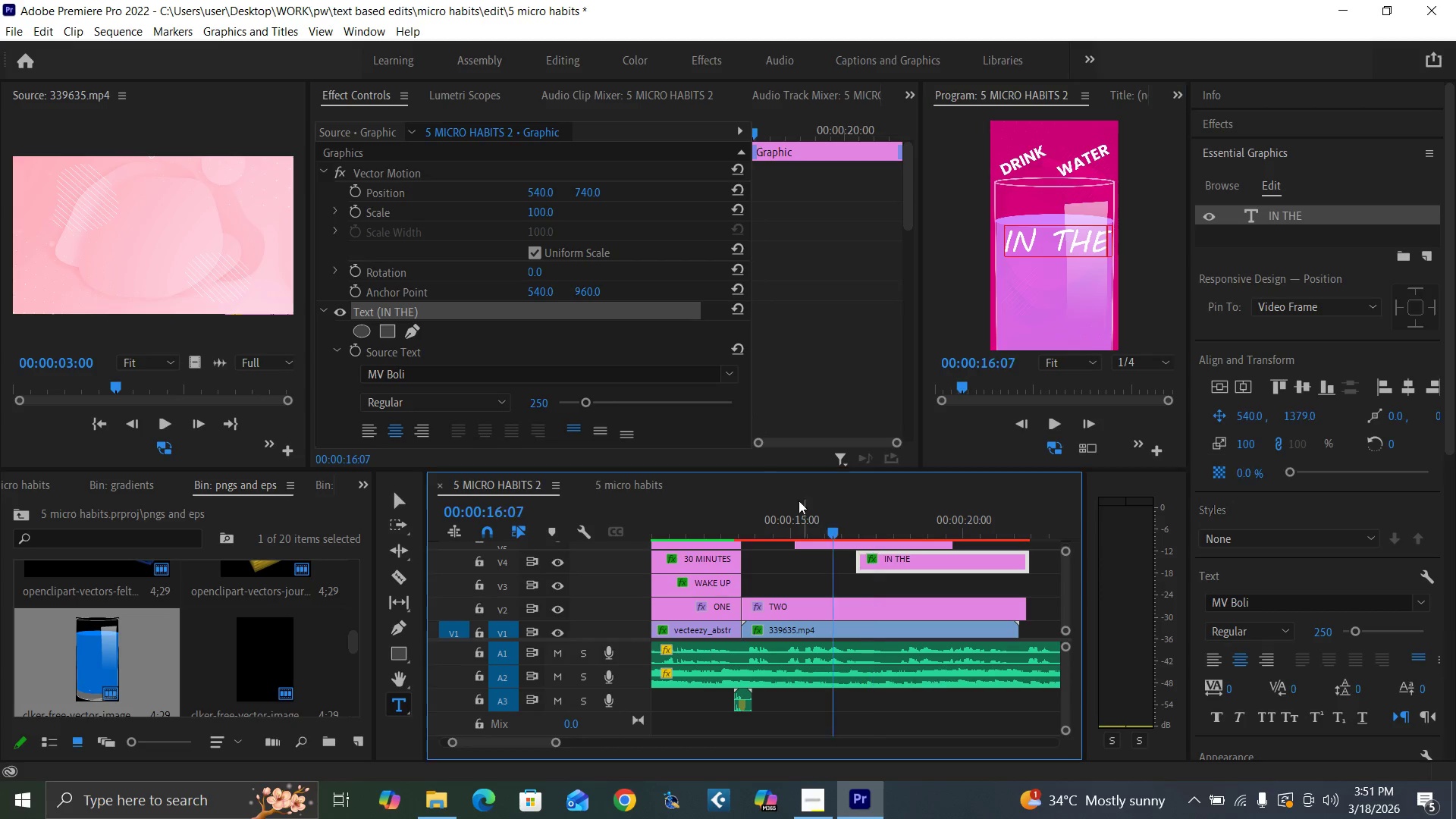 
key(Space)
 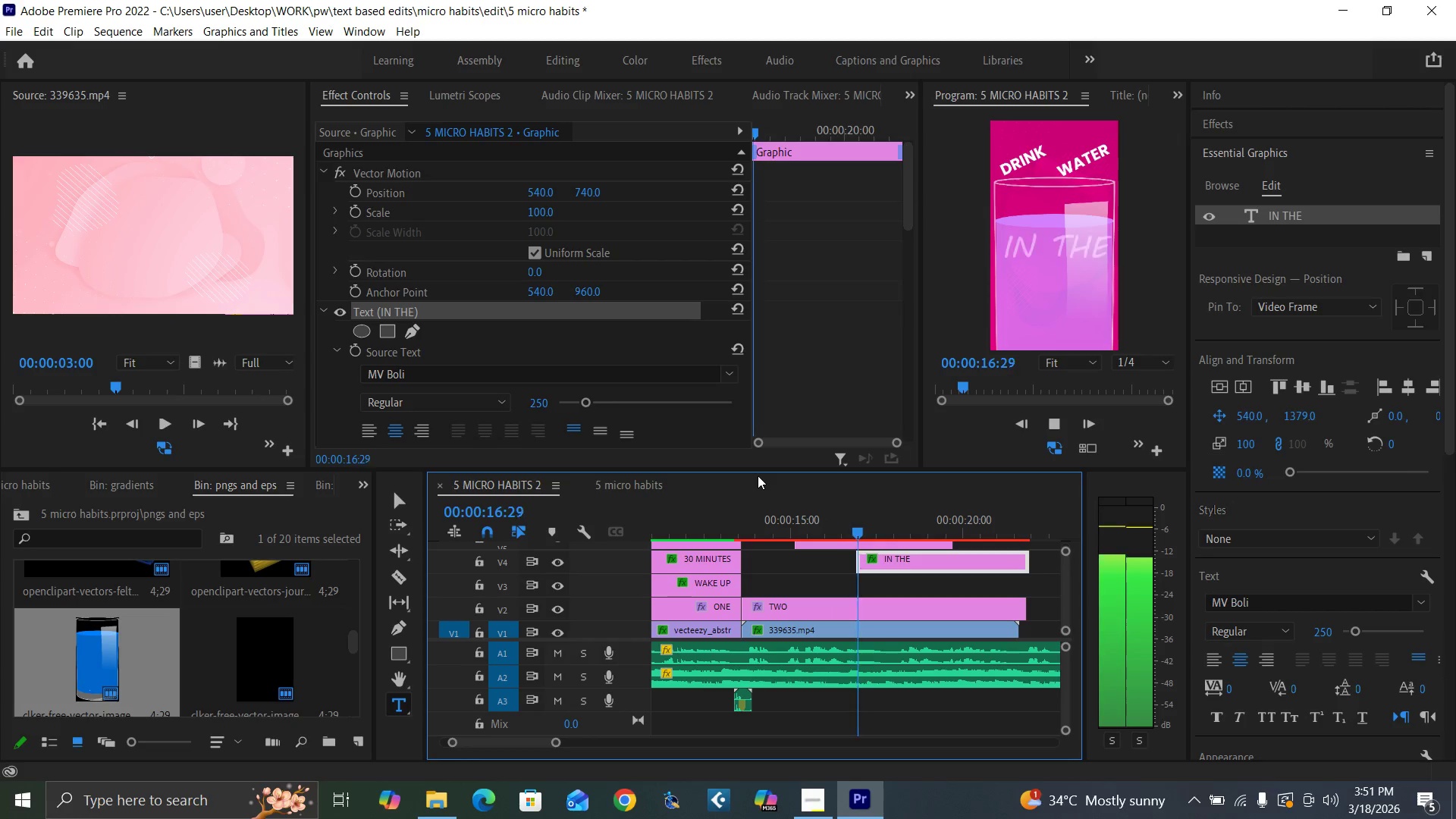 
key(Space)
 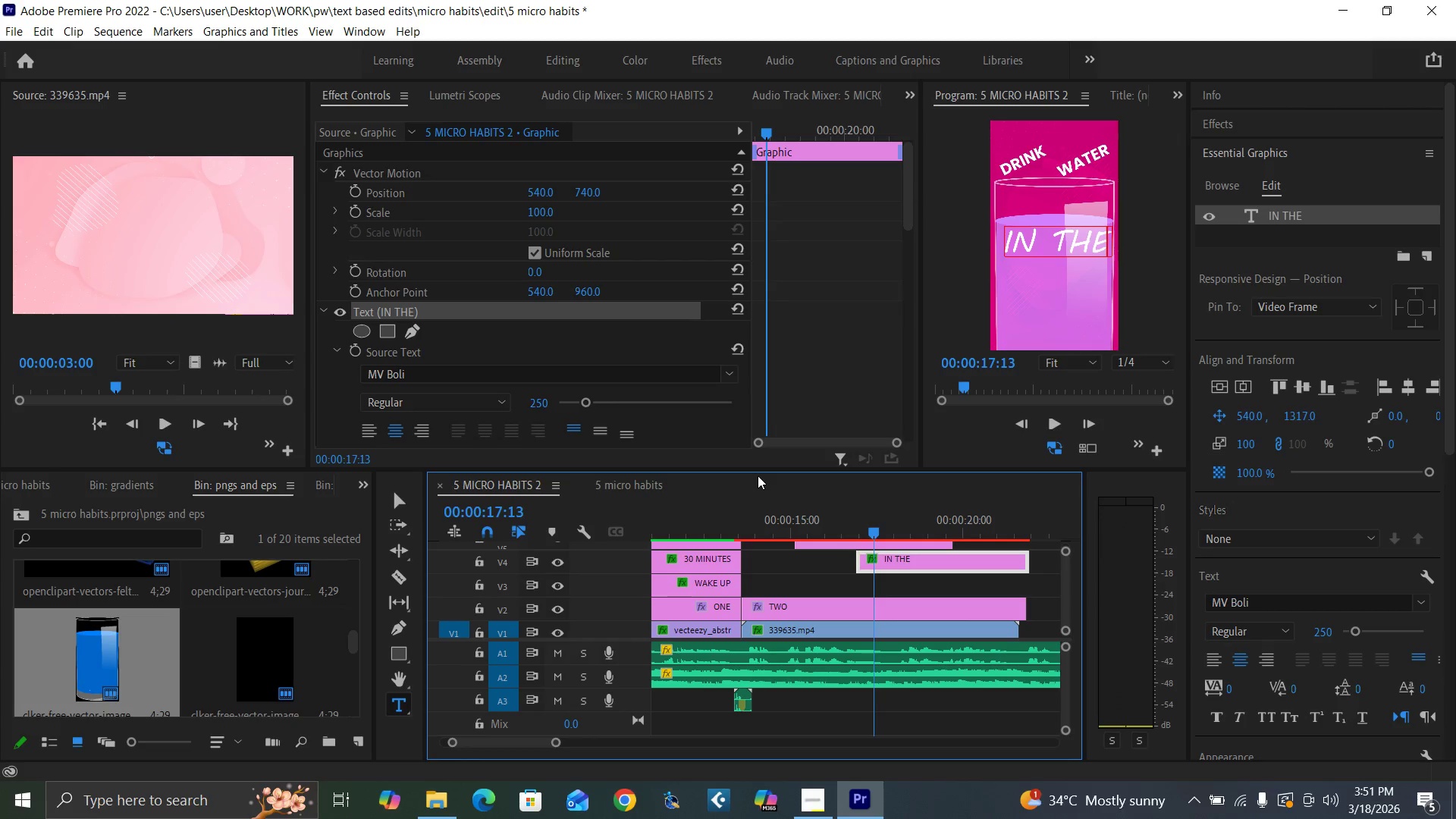 
key(Control+Backquote)
 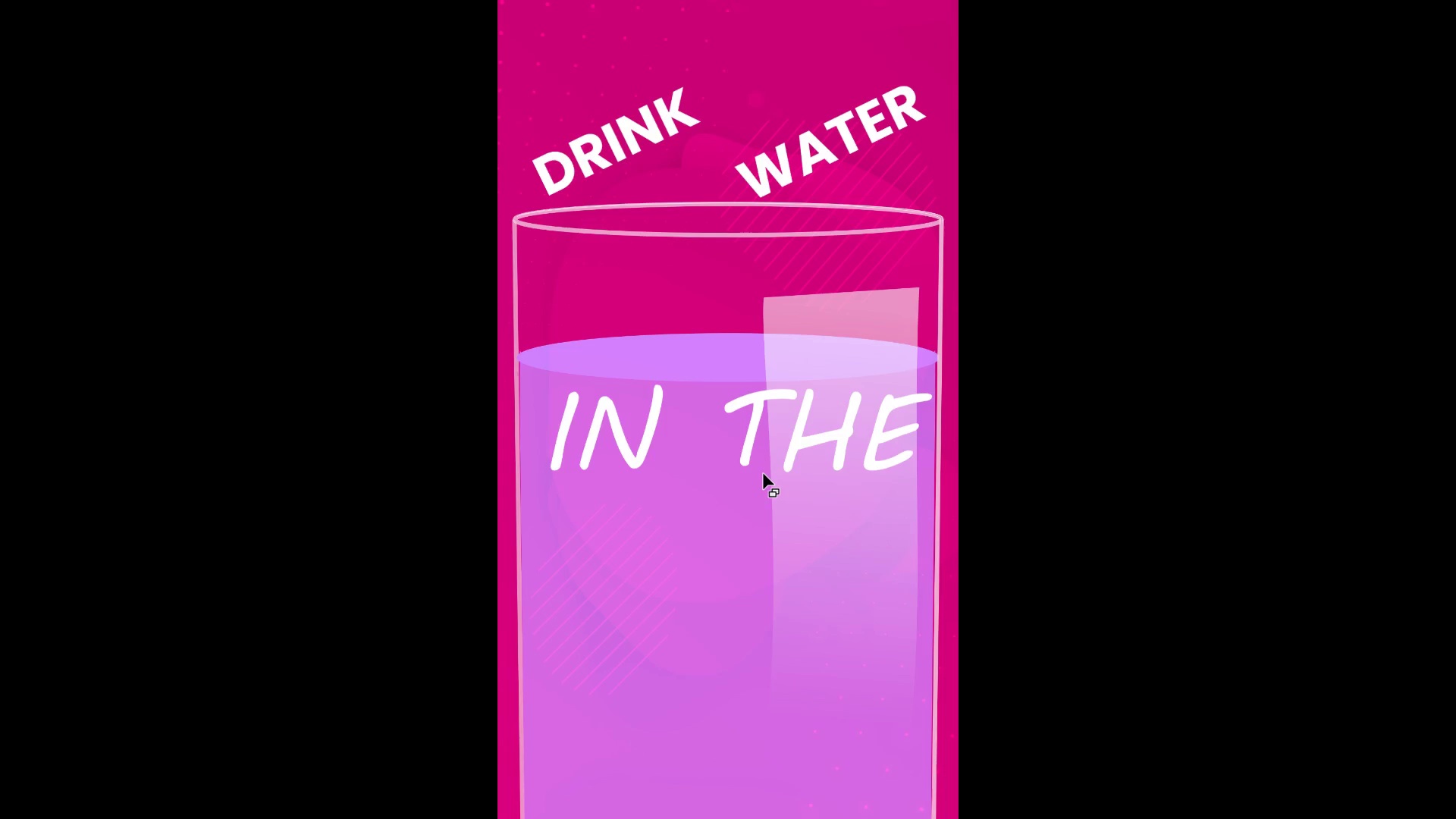 
hold_key(key=ControlLeft, duration=1.5)
 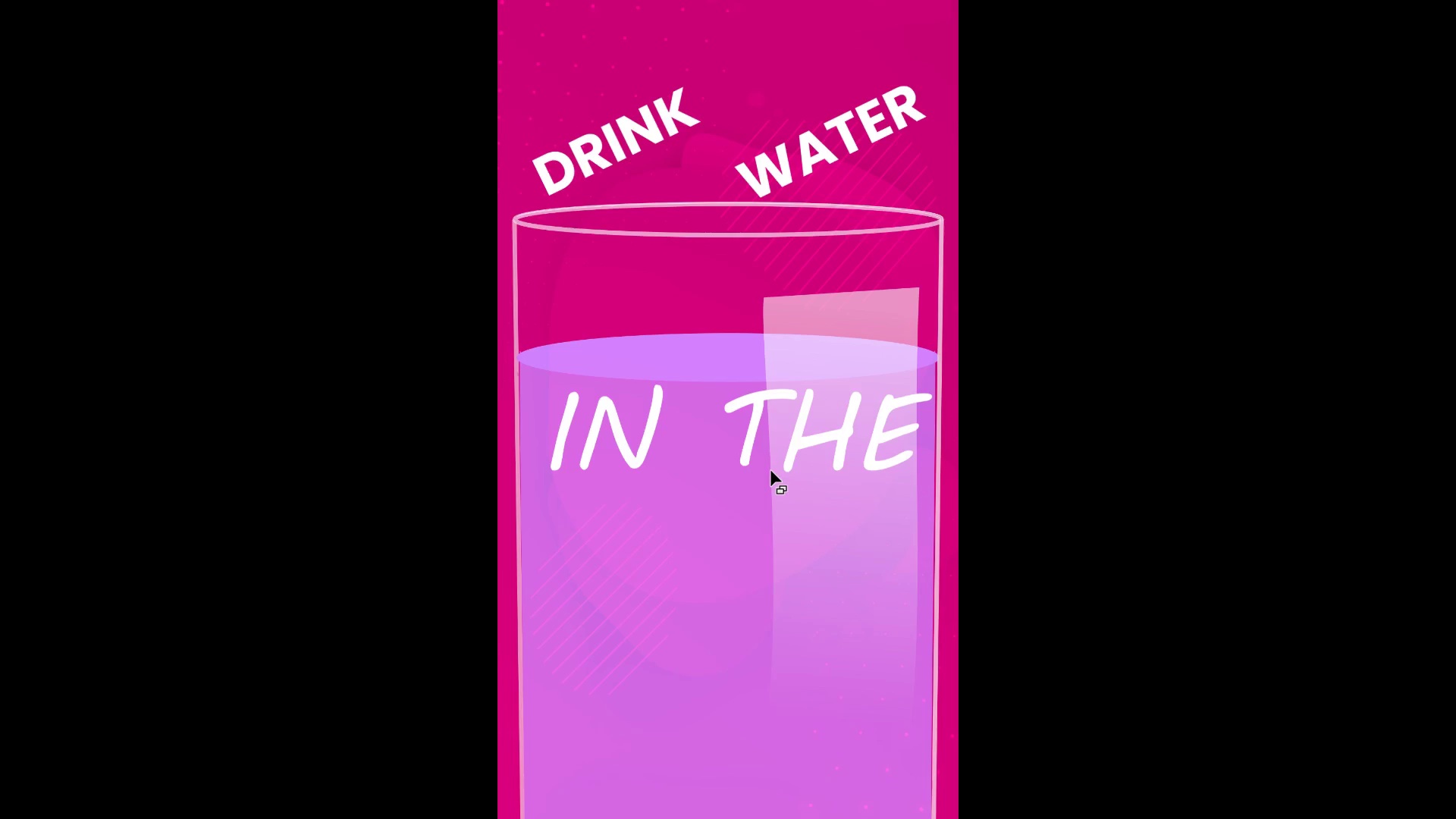 
hold_key(key=ControlLeft, duration=1.5)
 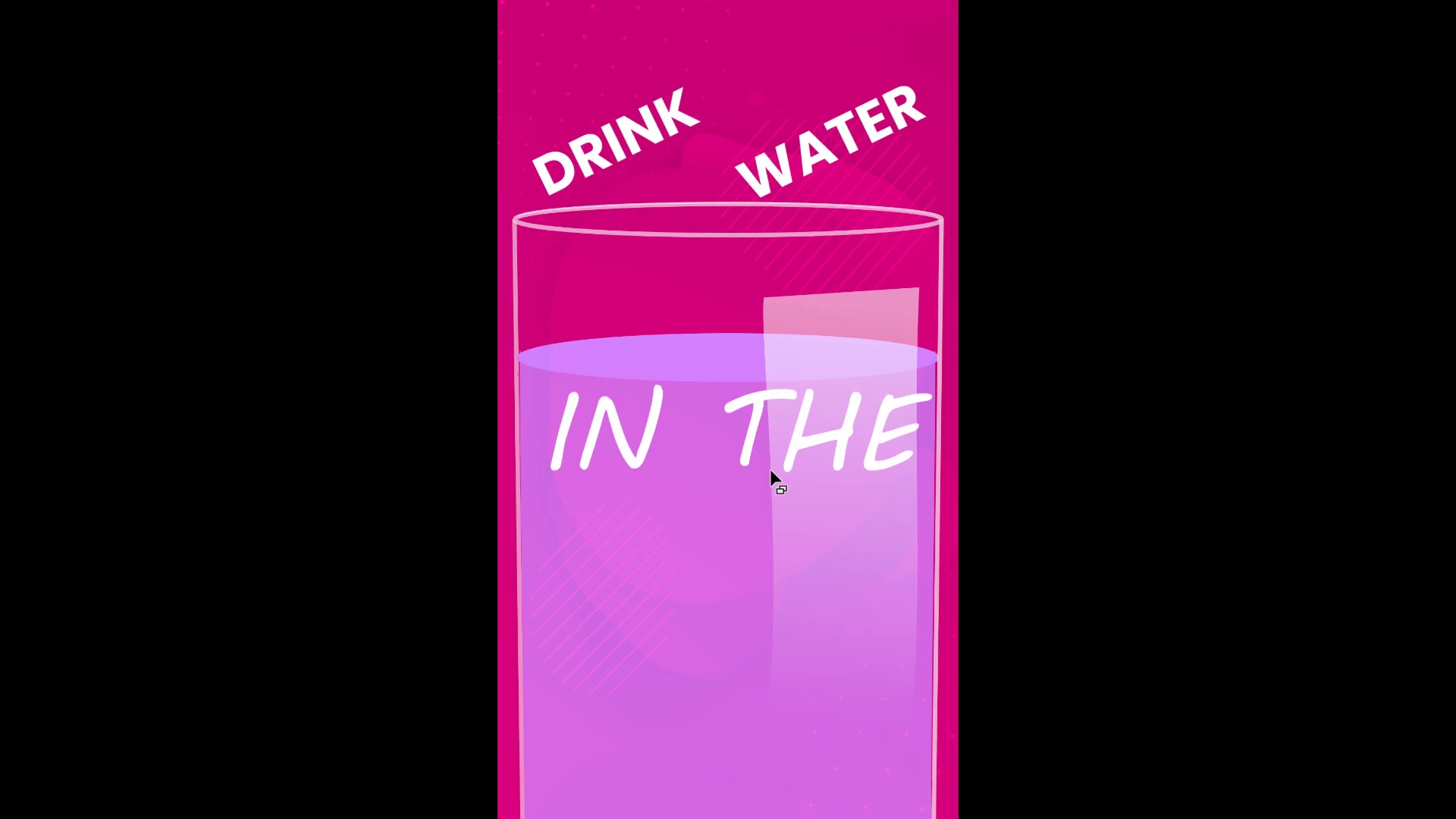 
hold_key(key=ControlLeft, duration=1.5)
 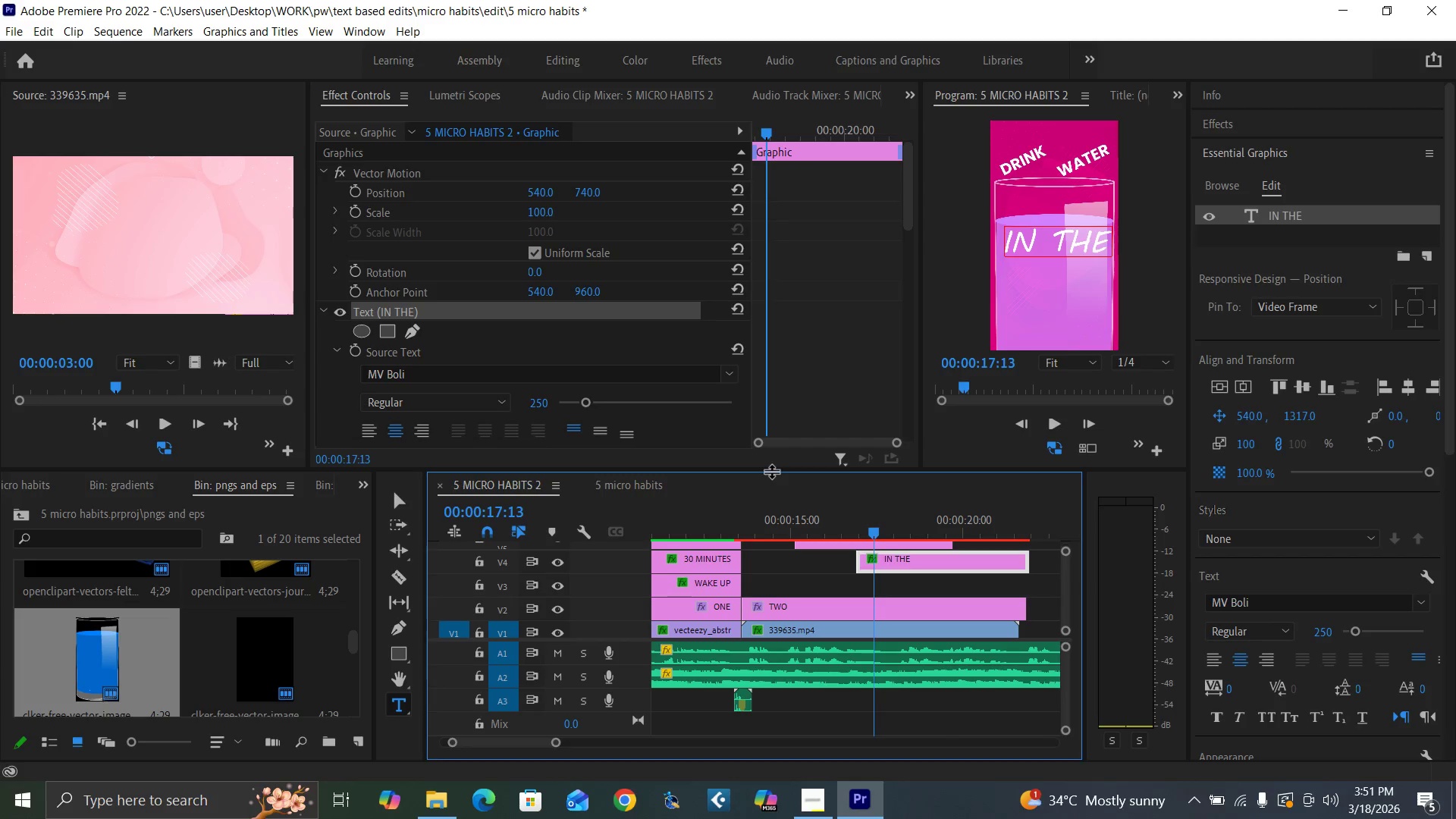 
key(Control+Backquote)
 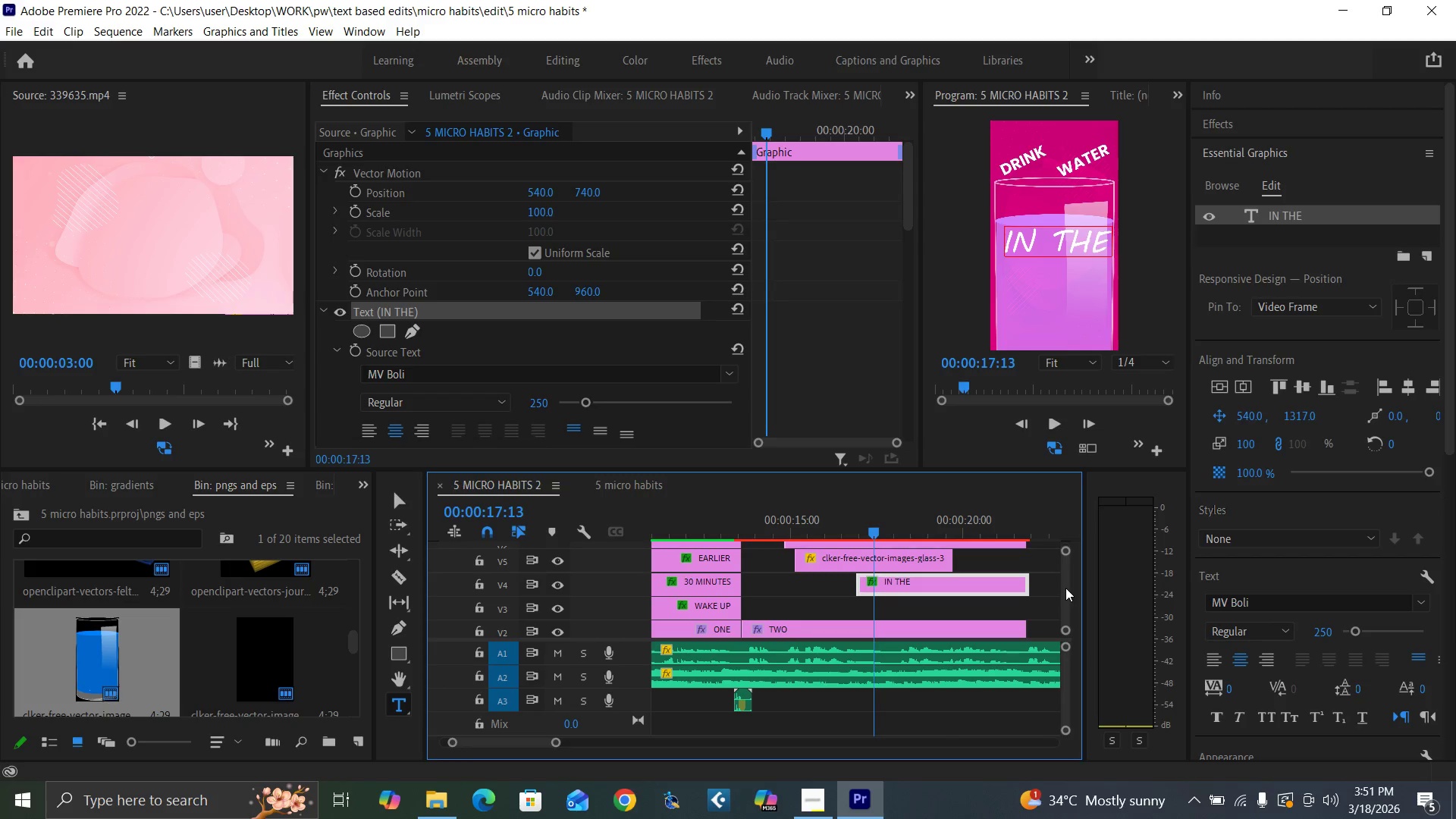 
wait(9.44)
 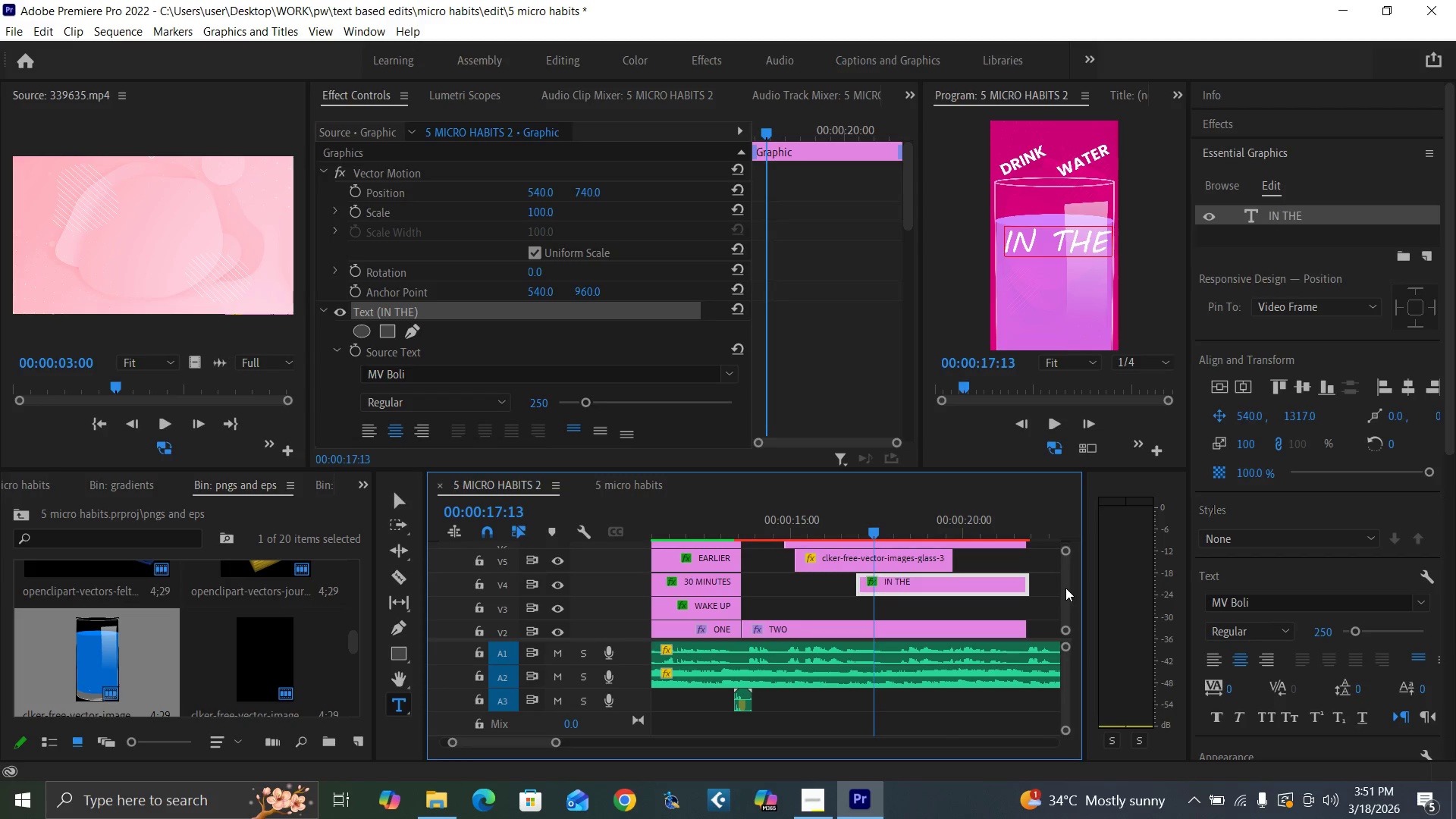 
left_click([683, 623])
 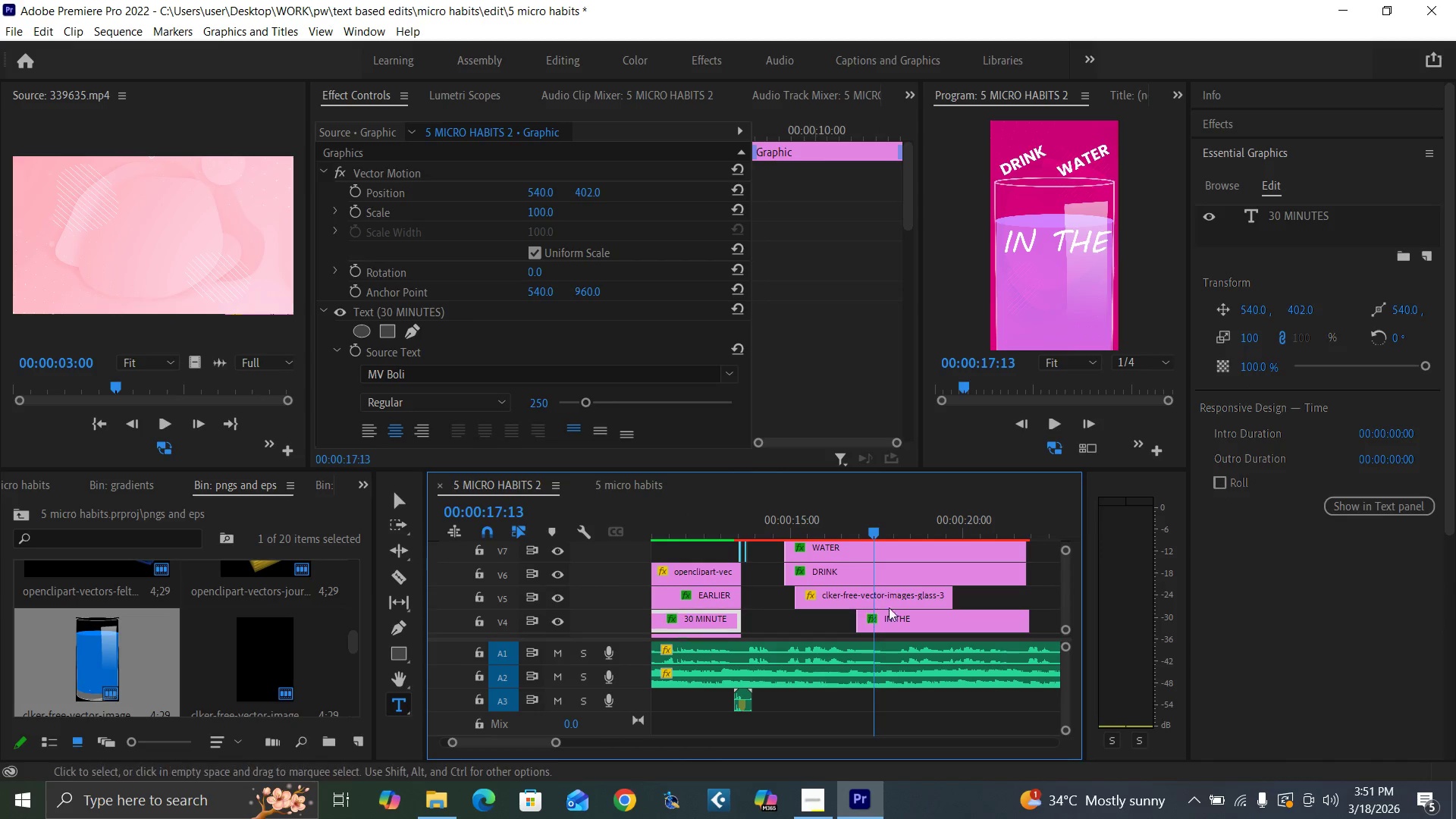 
left_click([915, 613])
 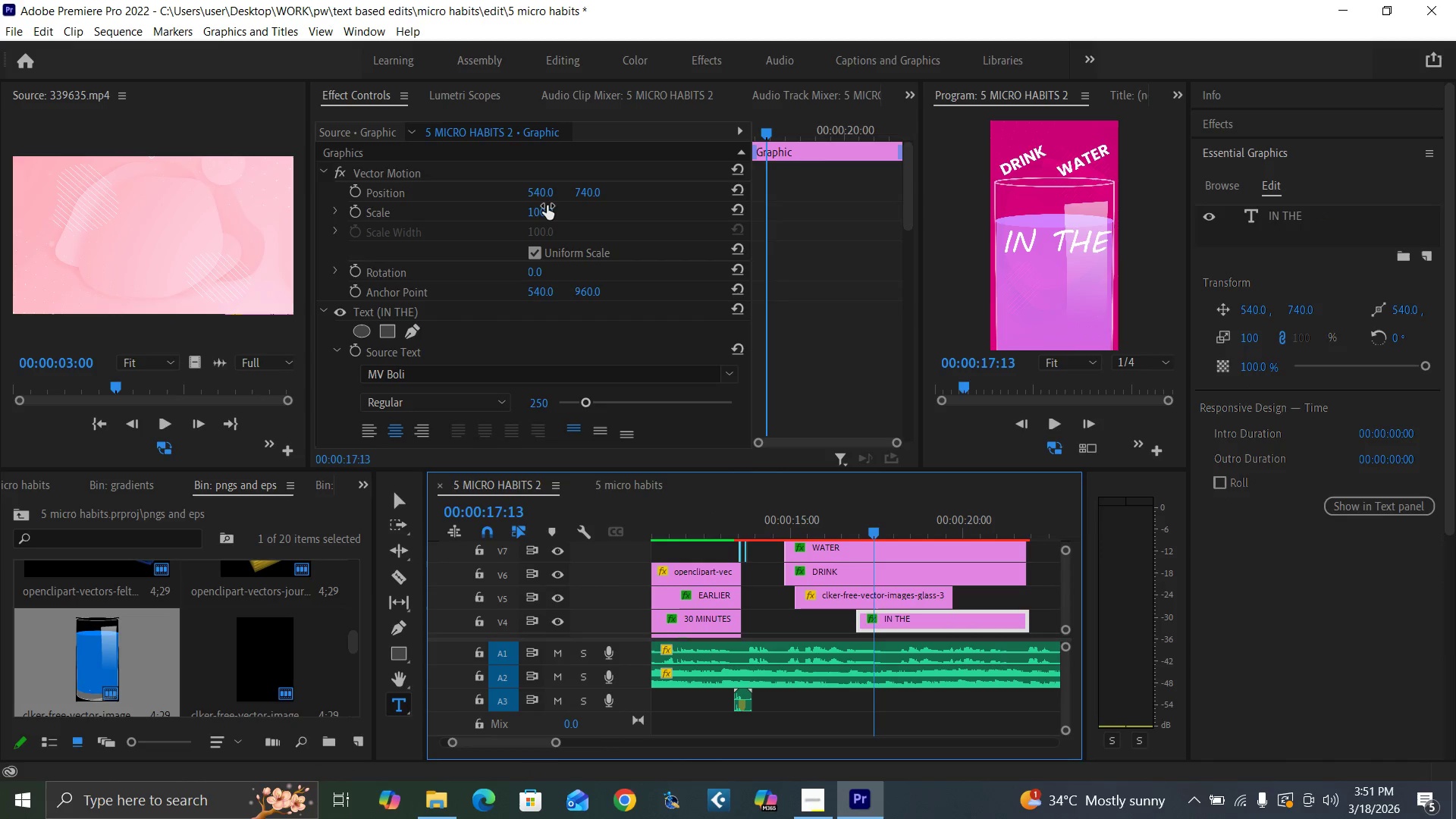 
left_click([538, 209])
 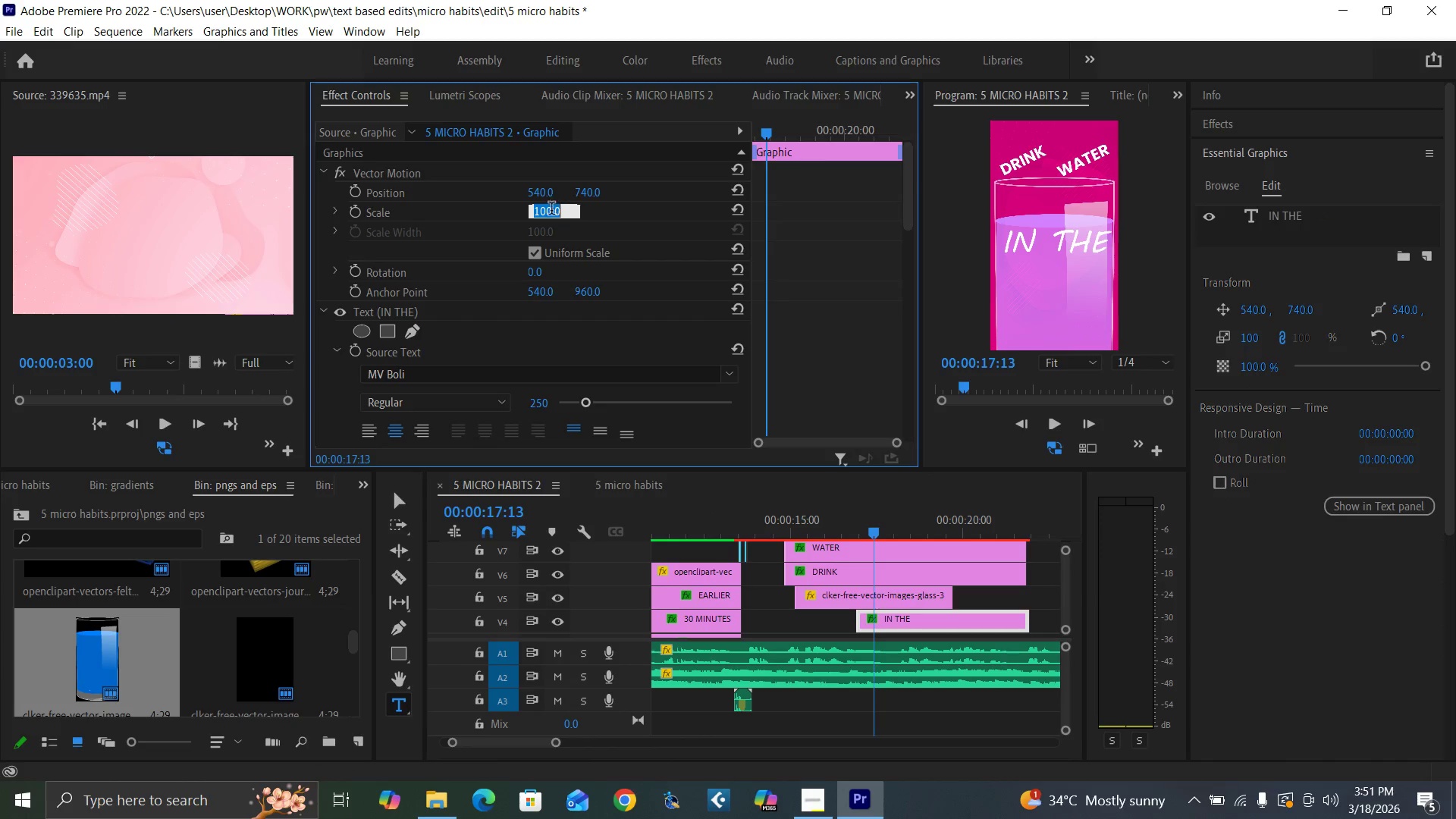 
type(80)
 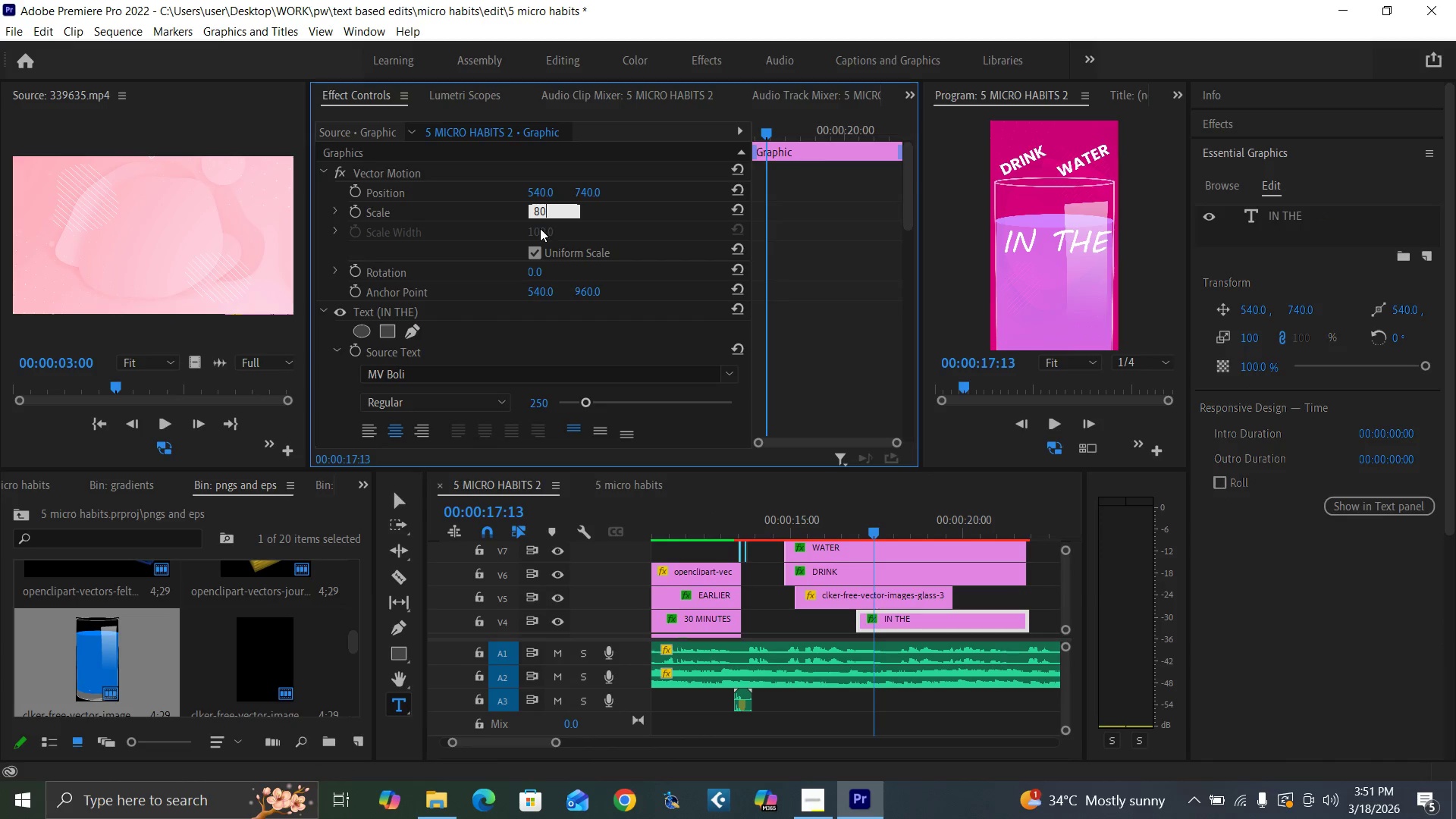 
key(Enter)
 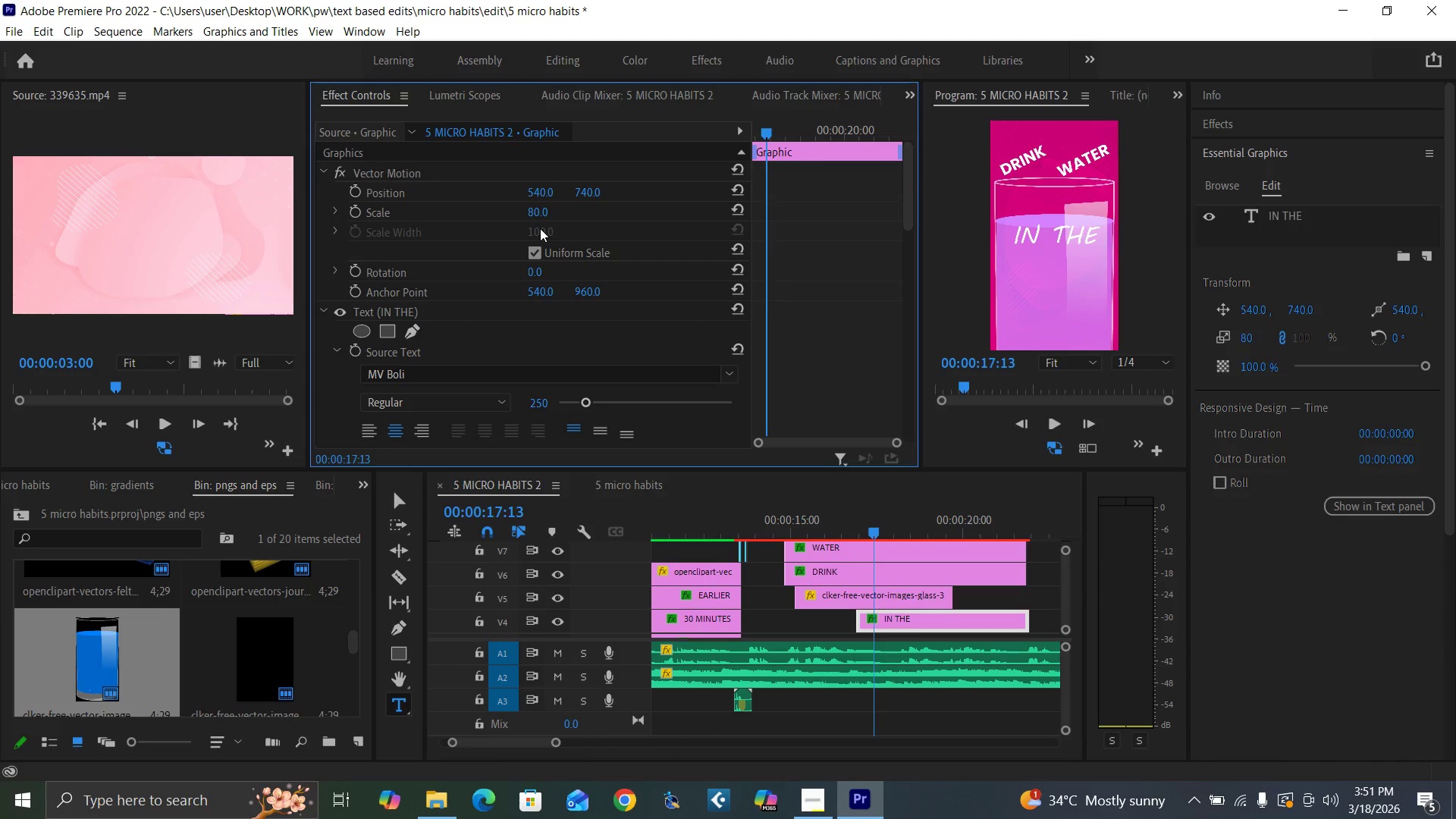 
key(Control+Backquote)
 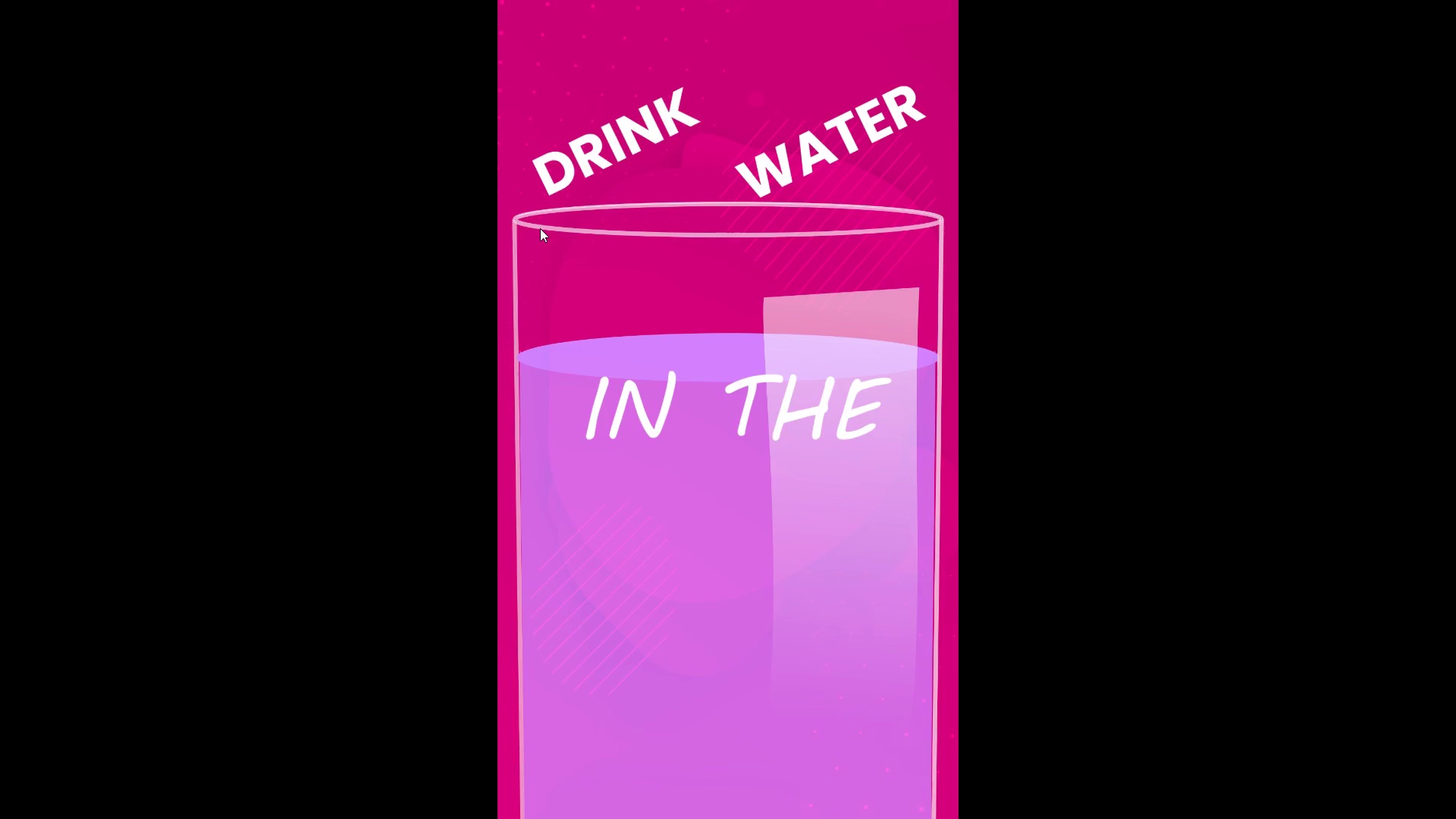 
key(Control+Backquote)
 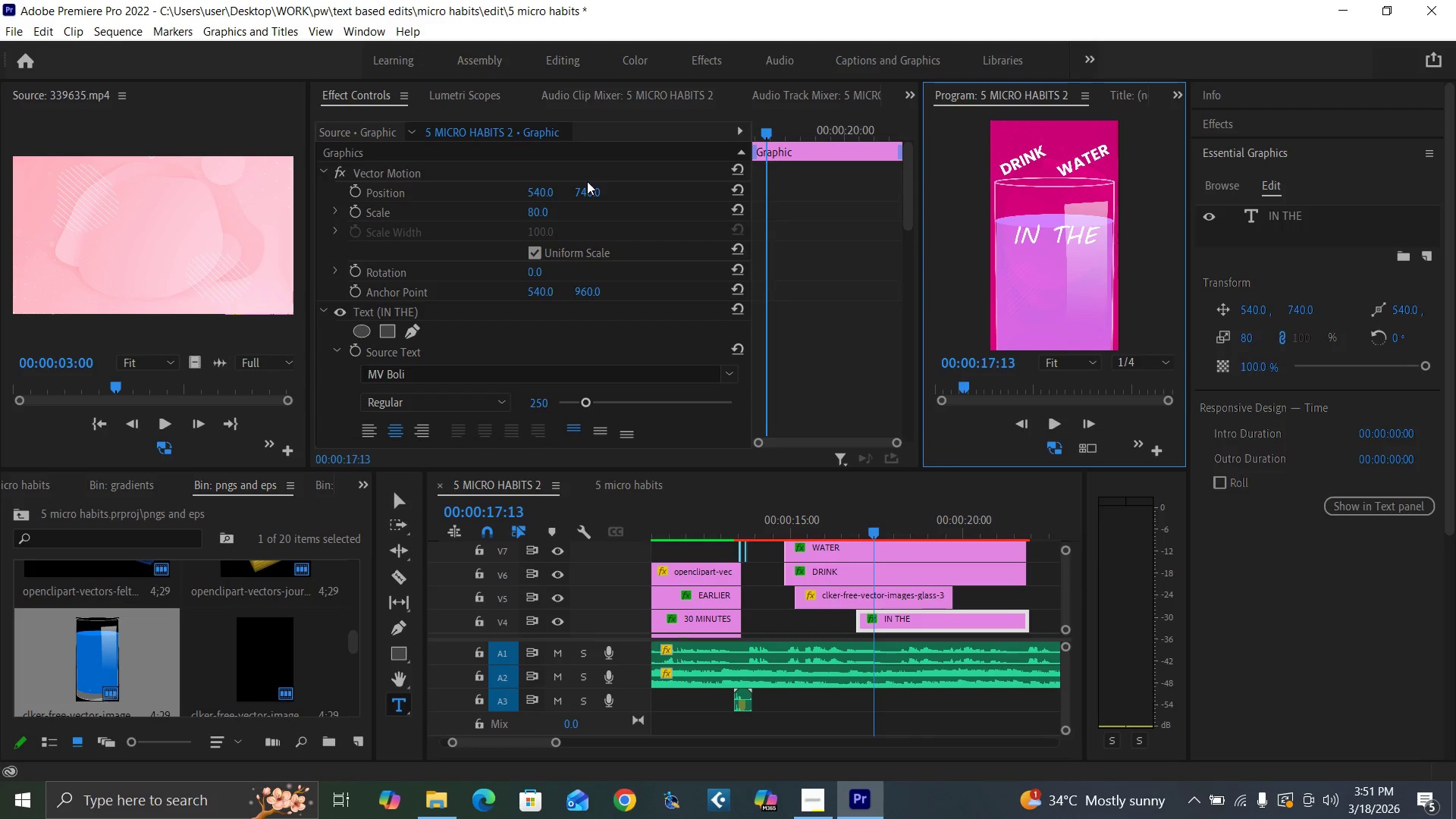 
left_click_drag(start_coordinate=[585, 187], to_coordinate=[631, 187])
 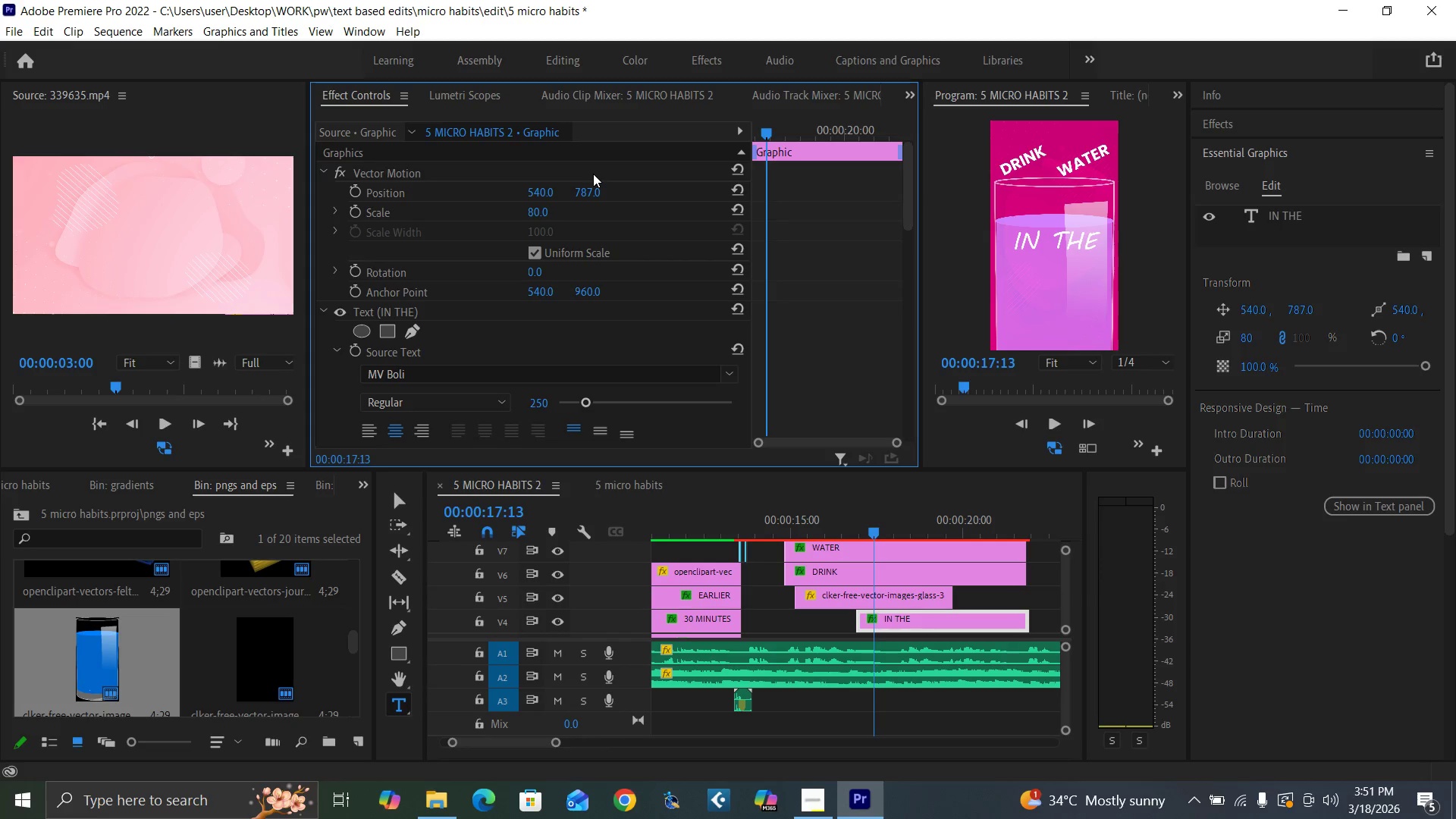 
key(Control+Backquote)
 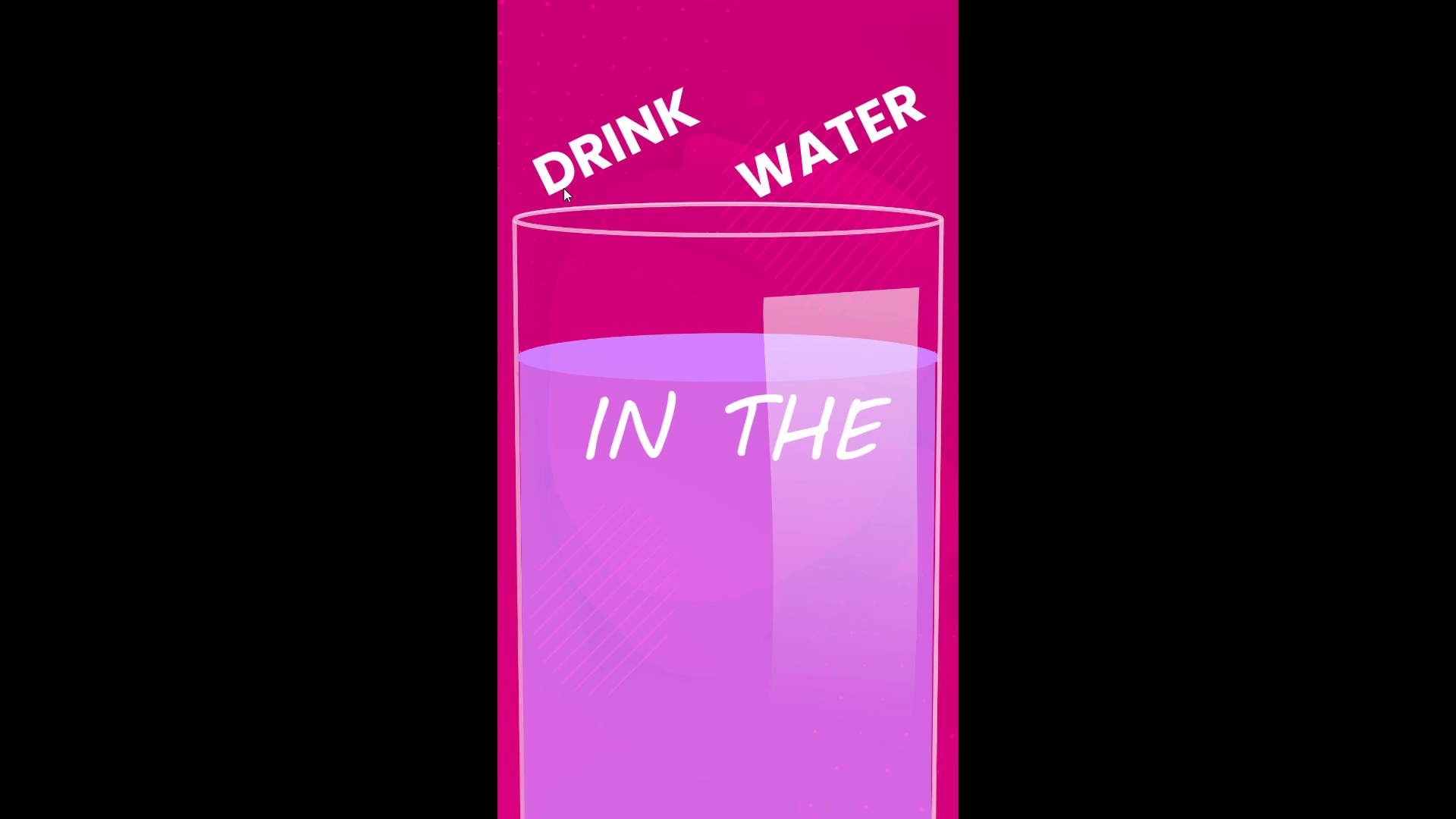 
key(Control+Backquote)
 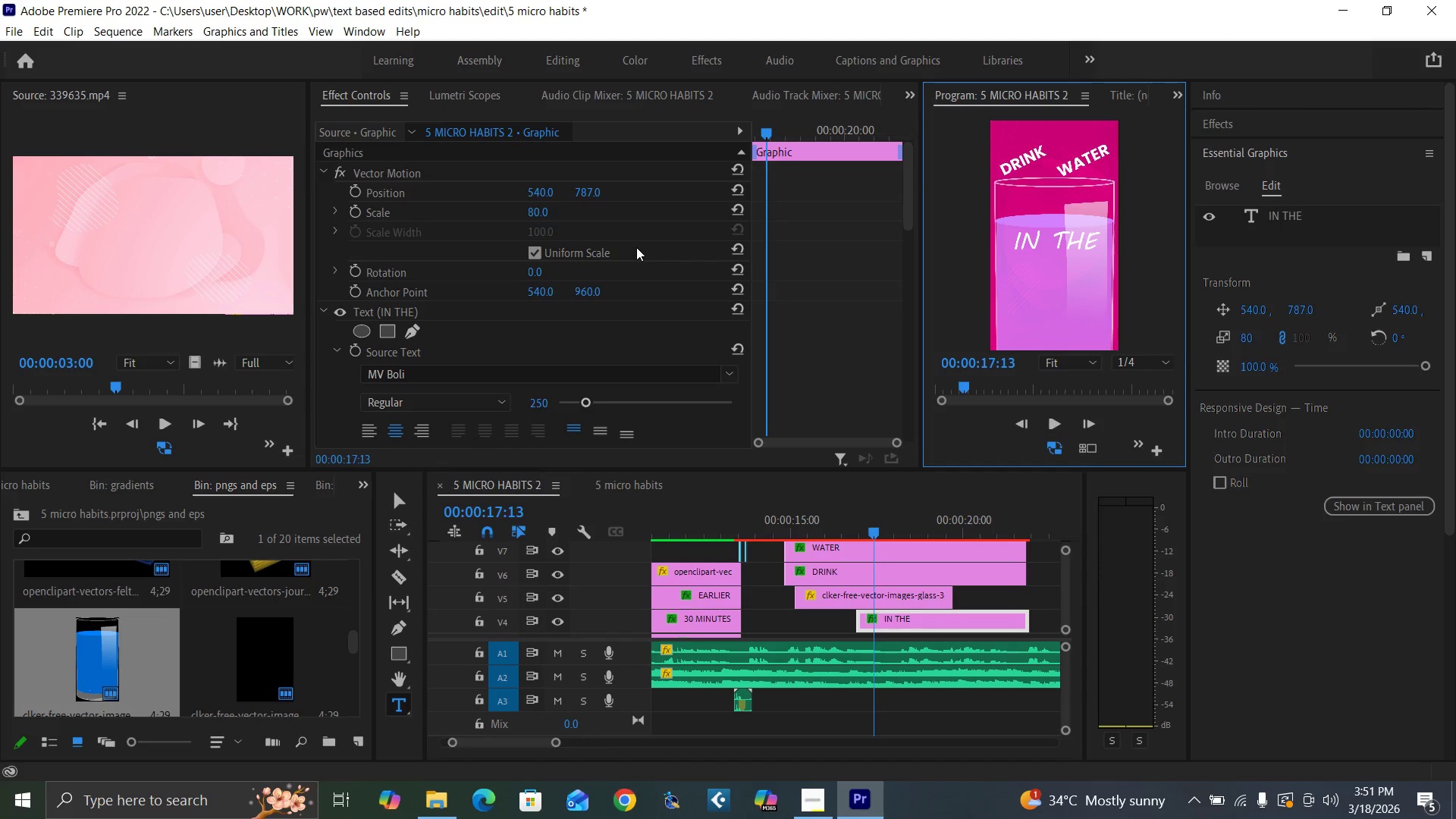 
key(Backquote)
 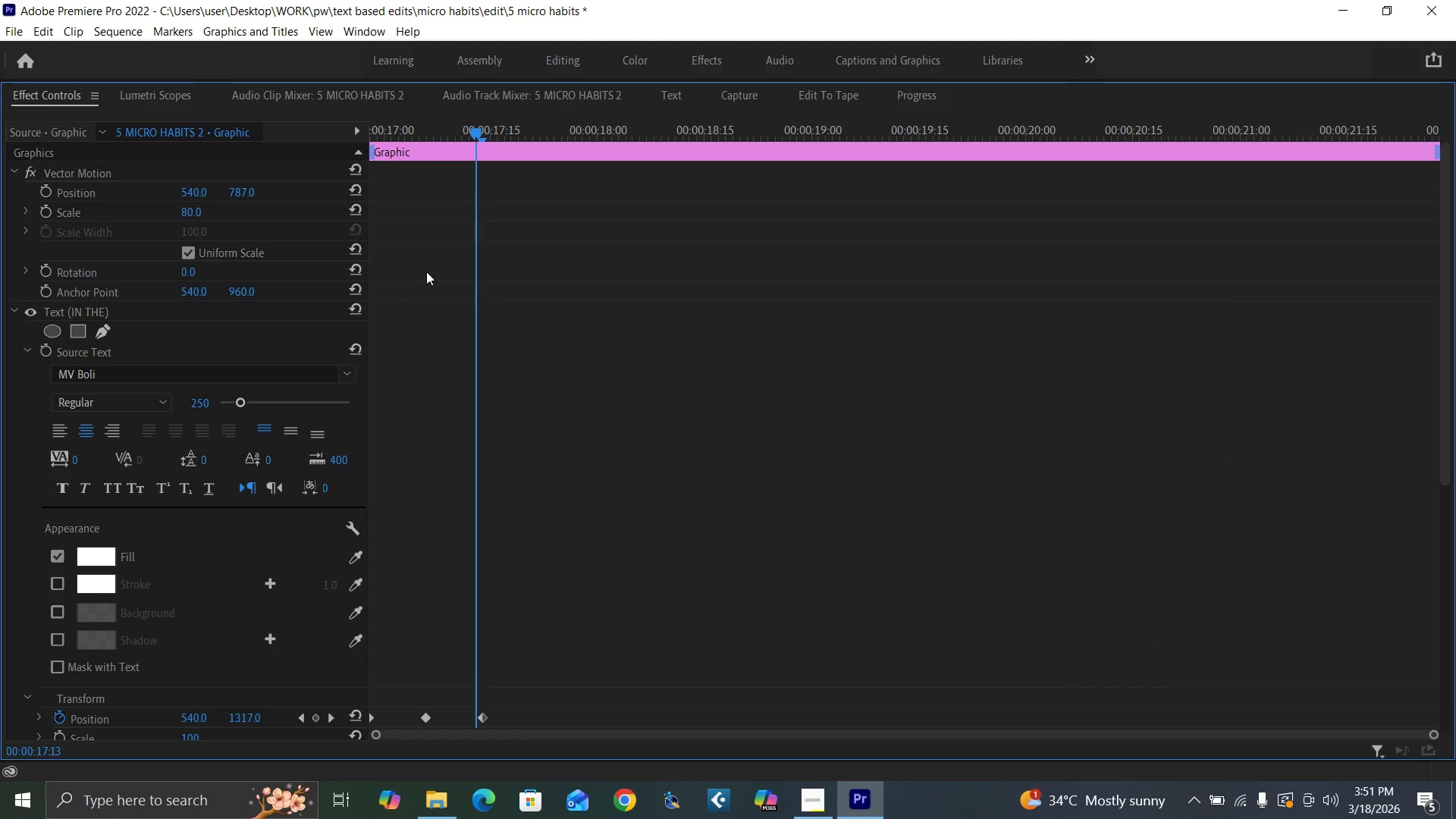 
key(Backquote)
 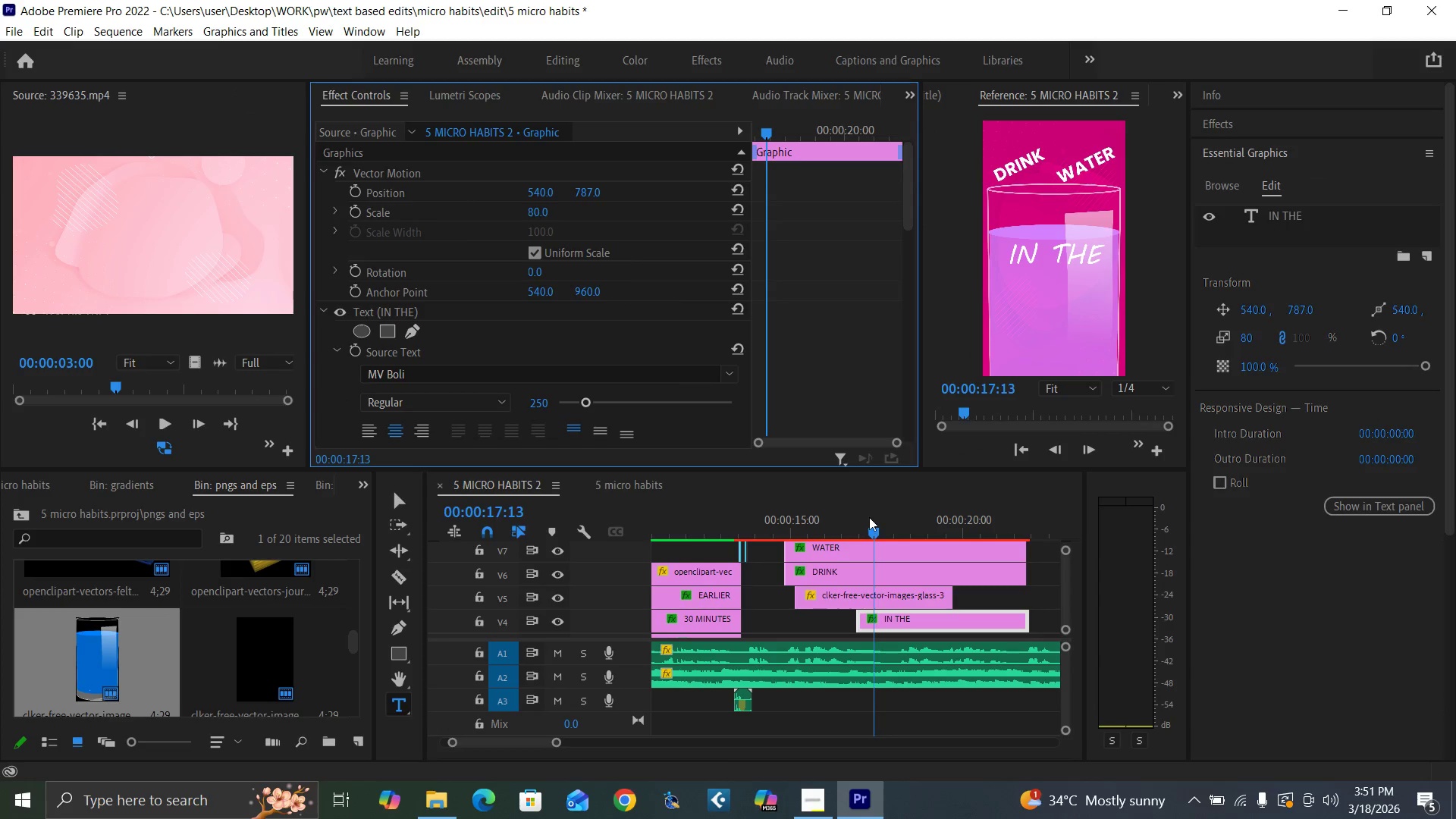 
left_click([872, 532])
 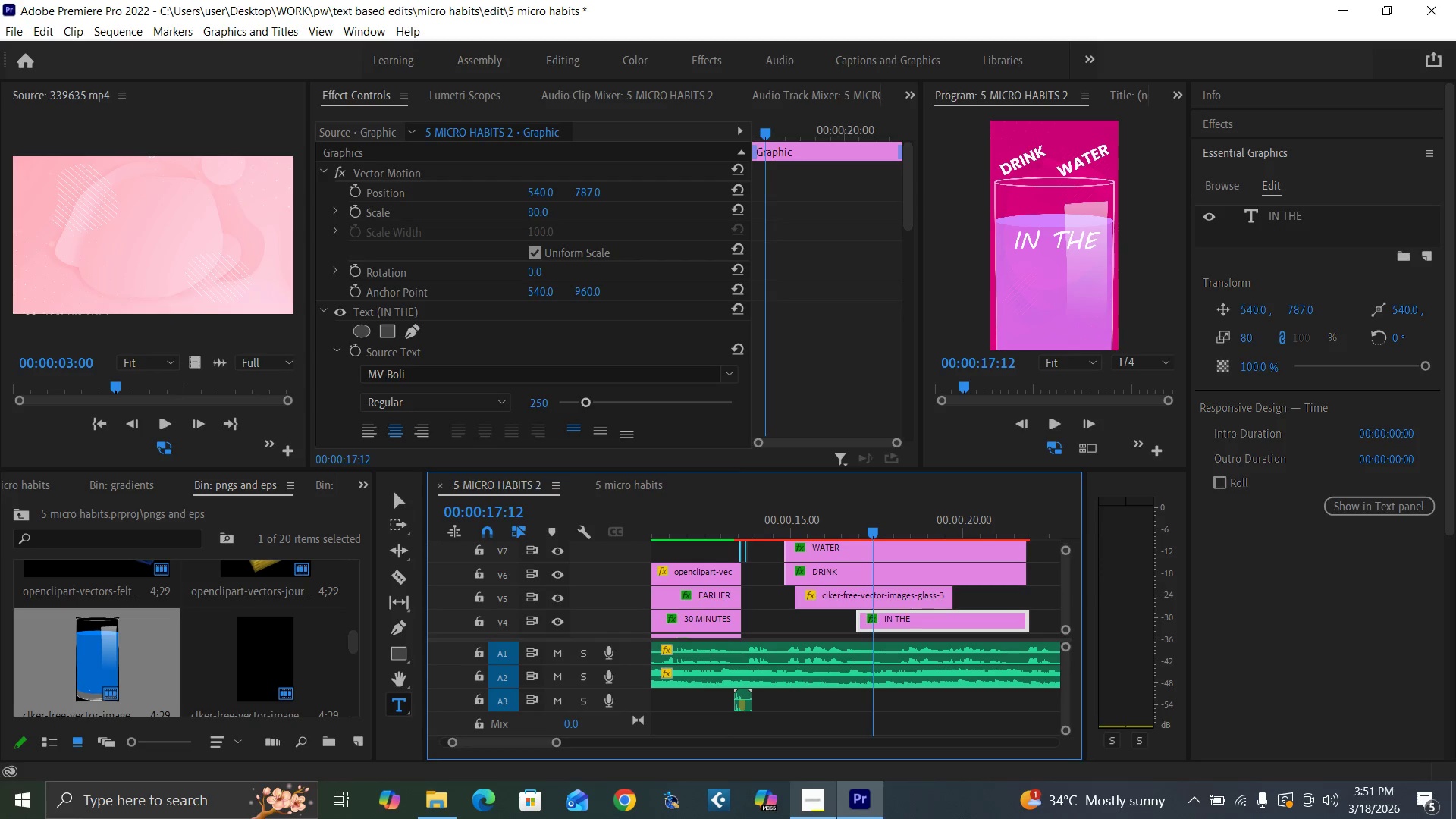 
left_click([822, 794])